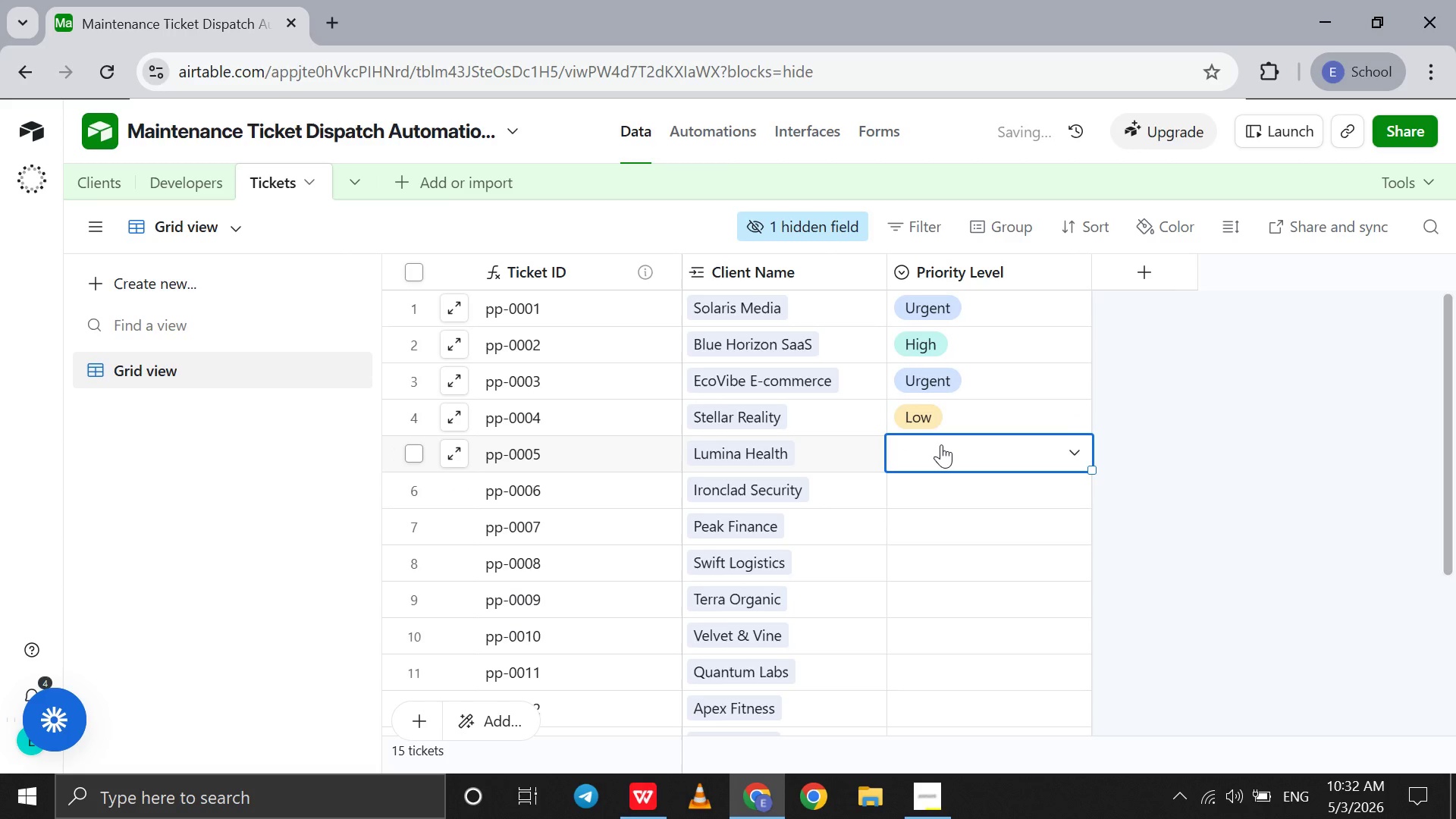 
double_click([941, 444])
 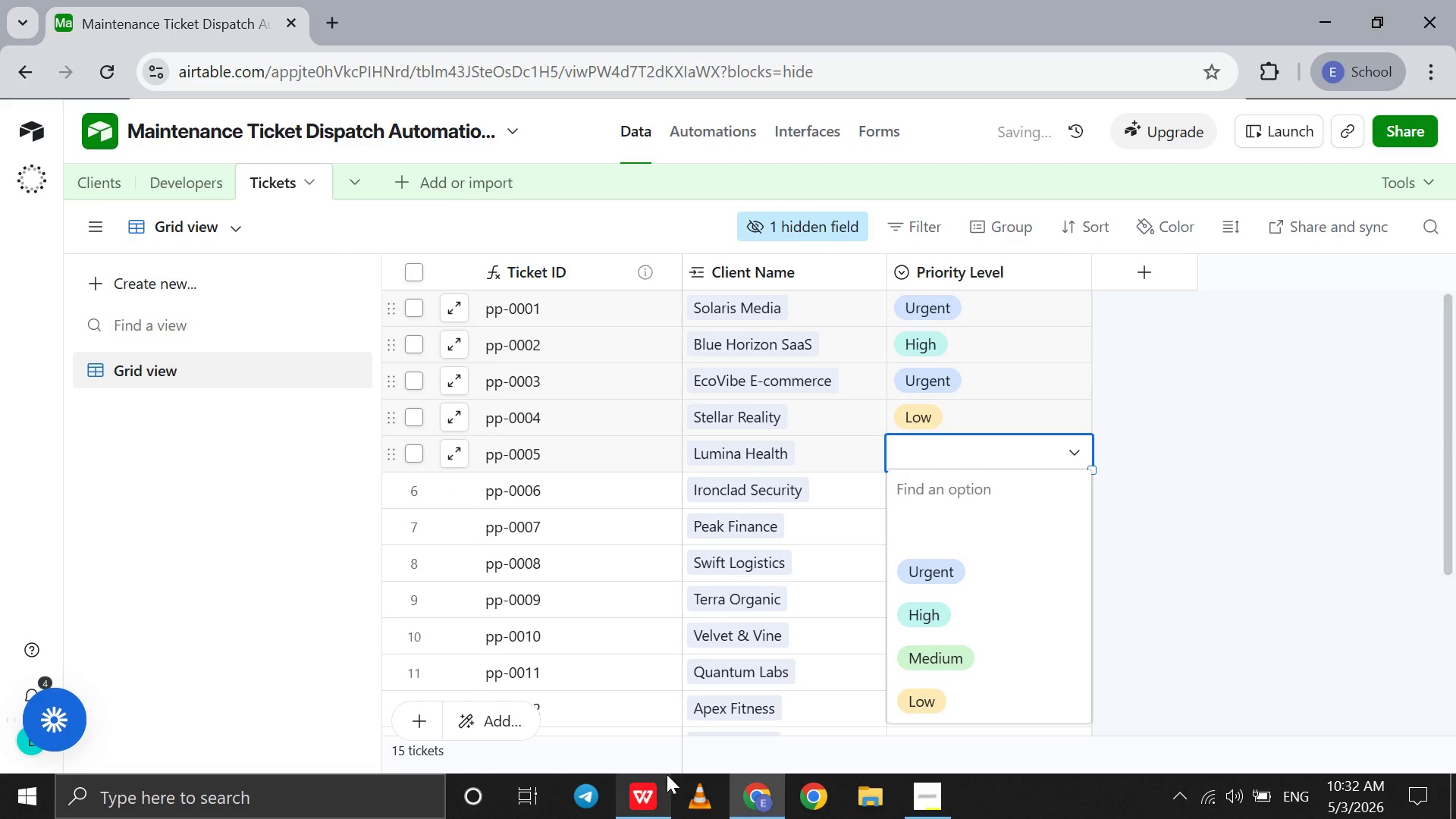 
left_click([652, 789])
 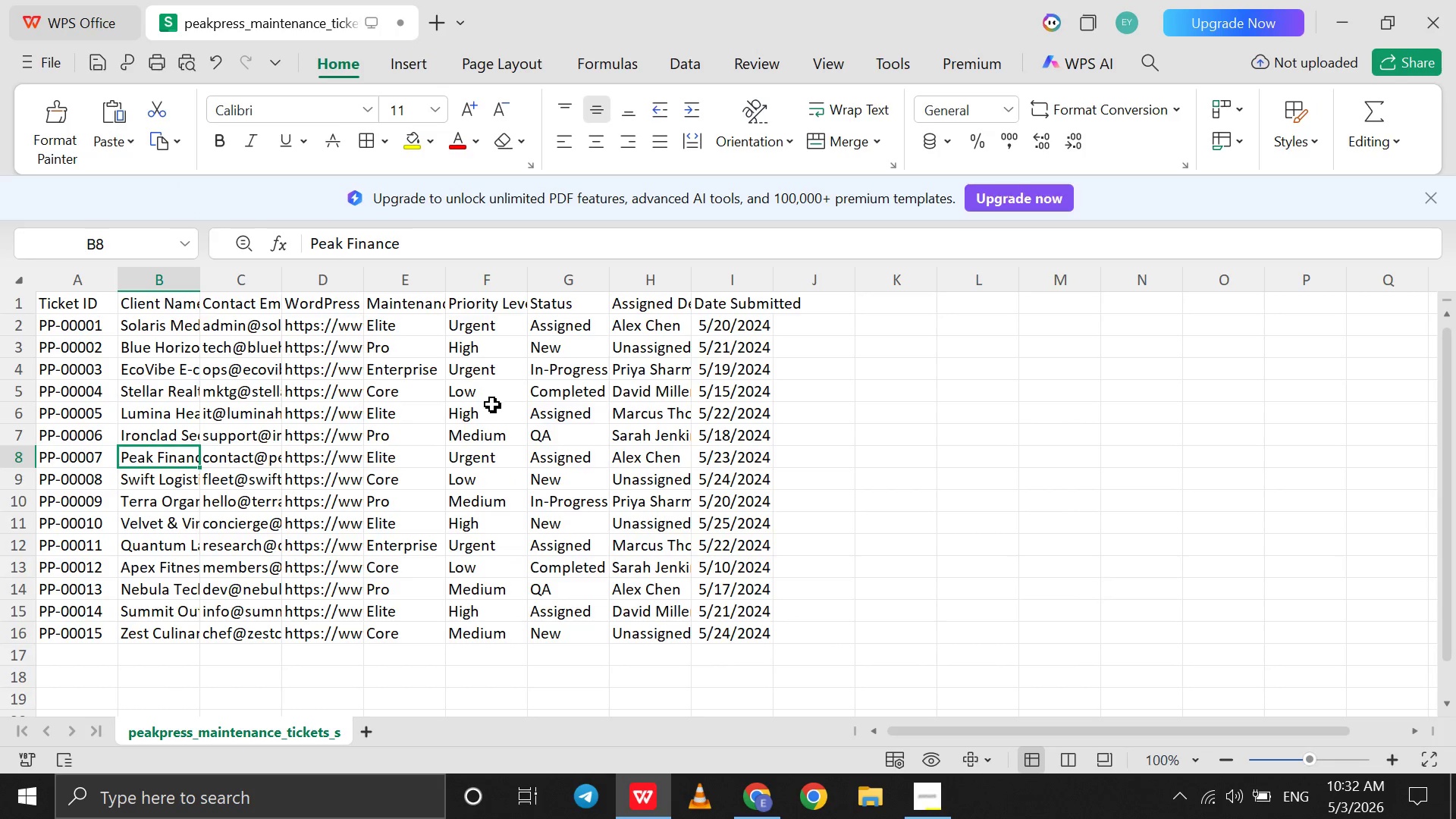 
left_click([483, 411])
 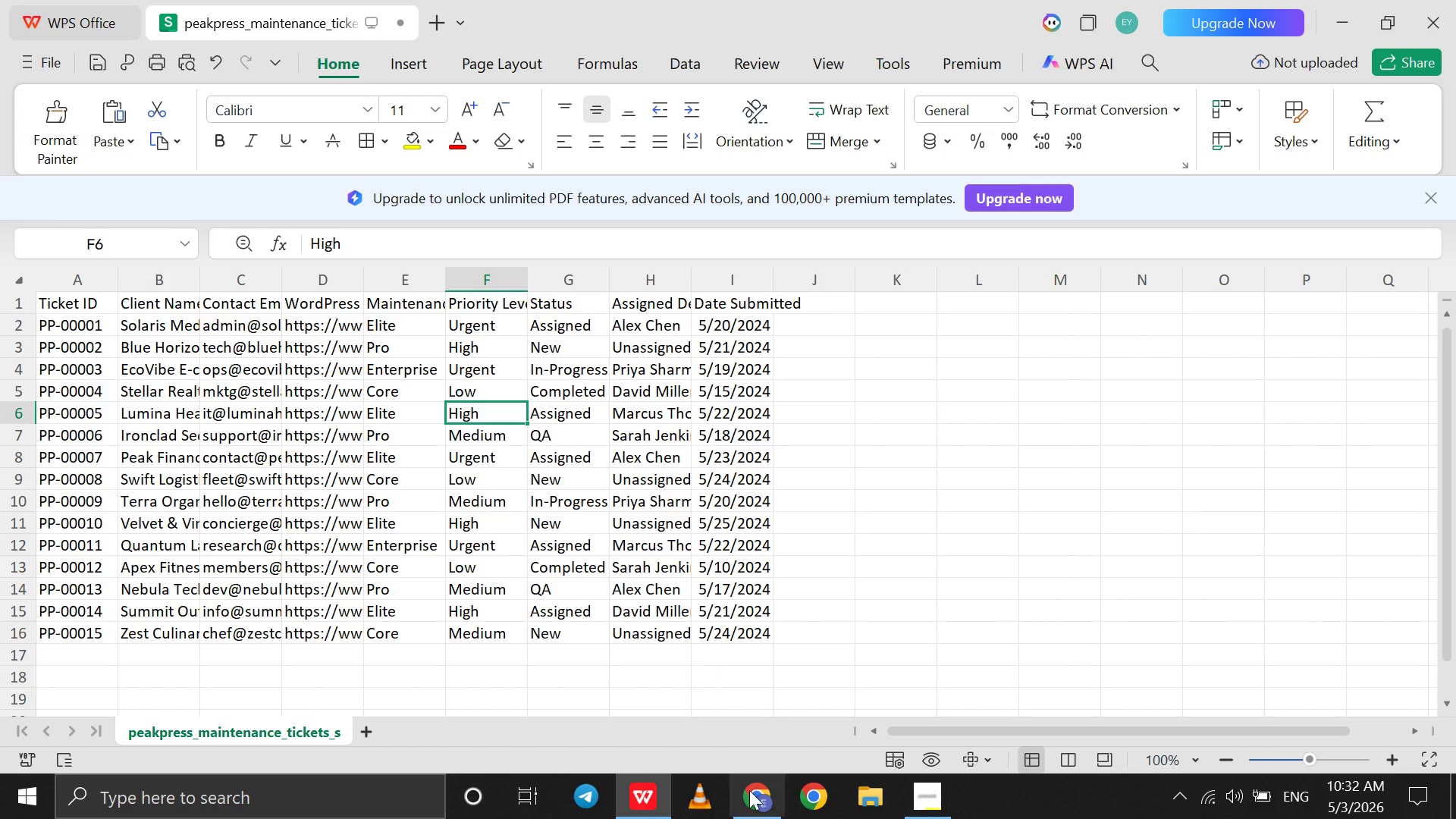 
left_click([749, 790])
 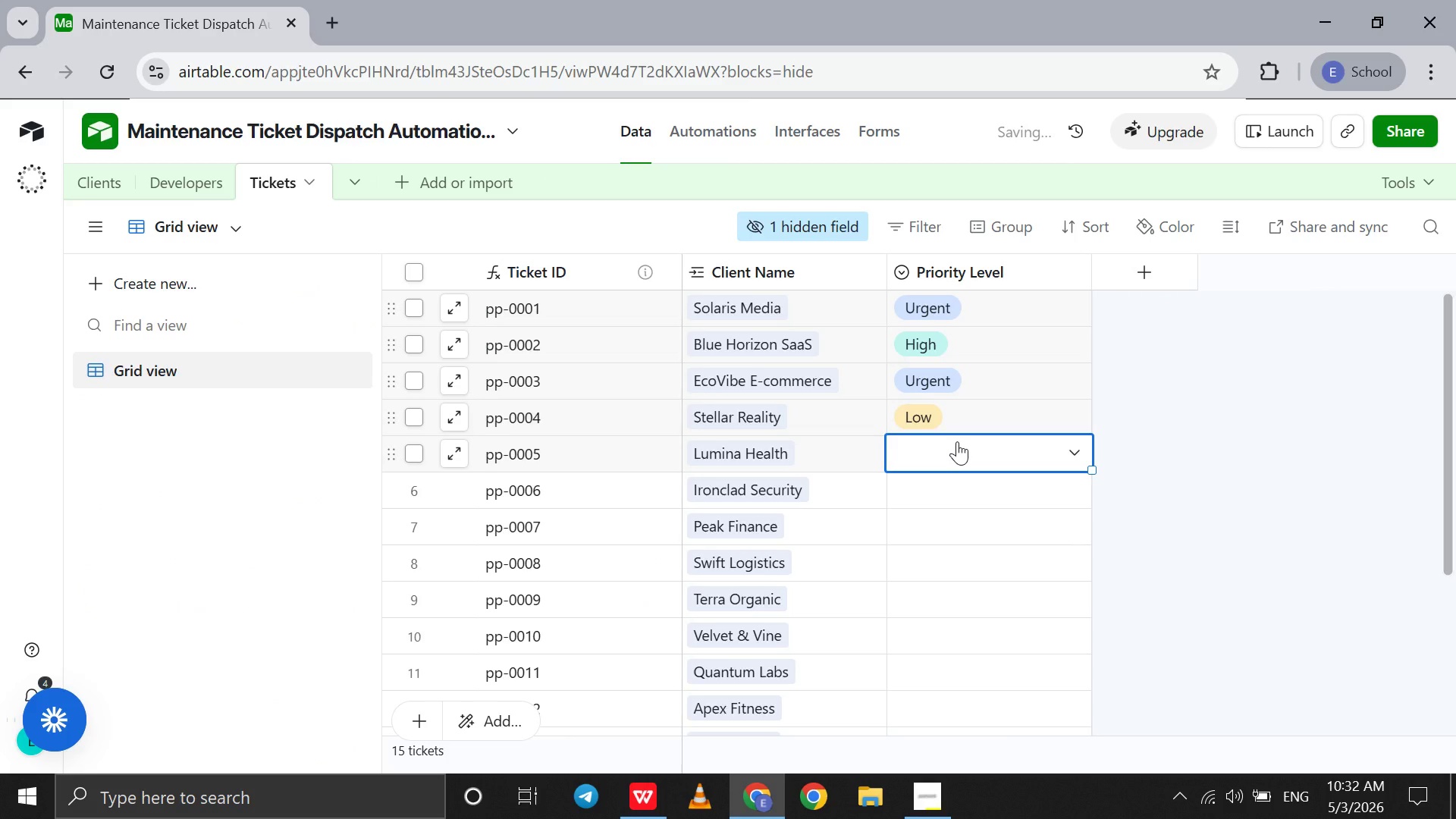 
left_click([957, 441])
 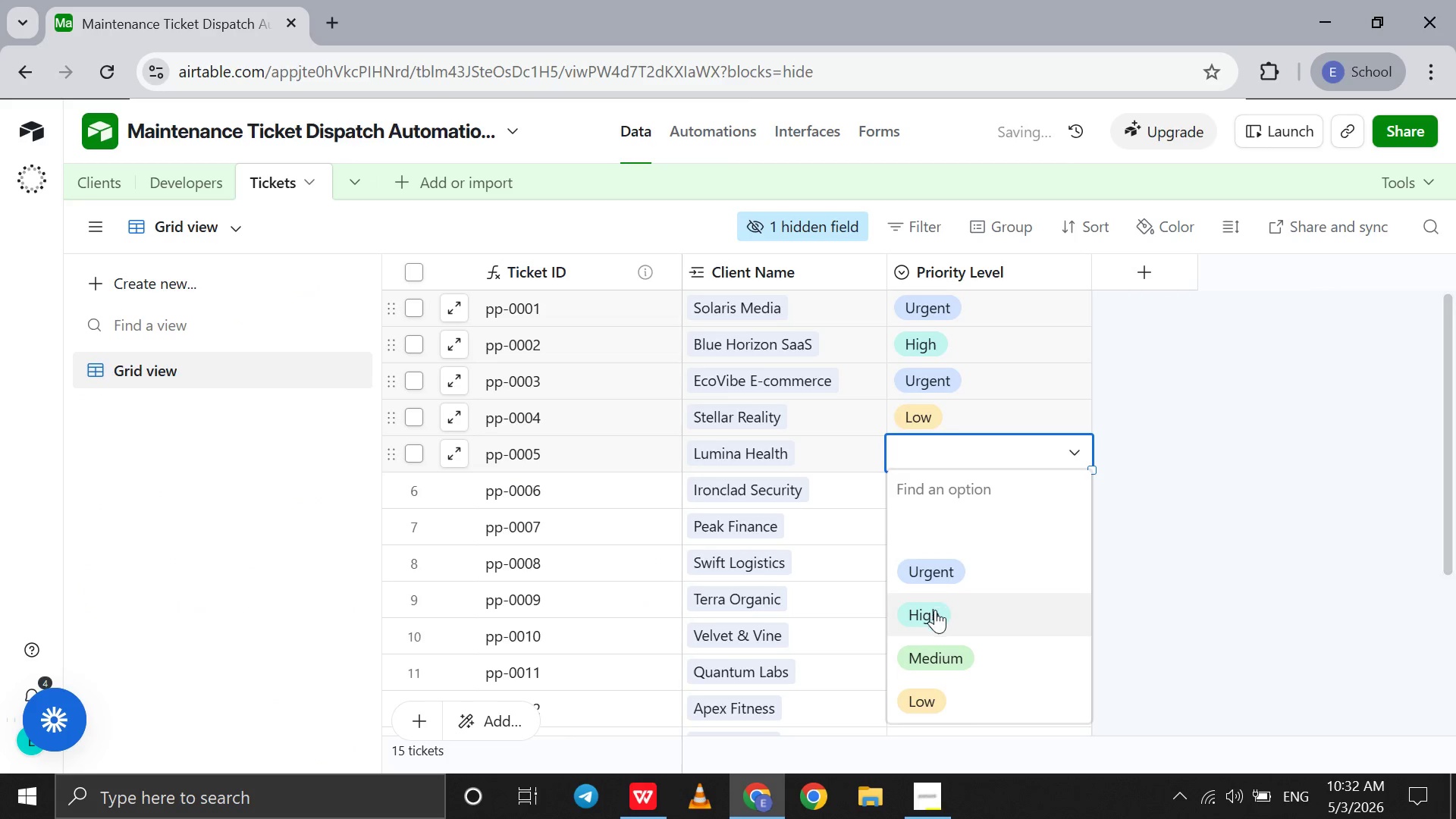 
left_click([934, 613])
 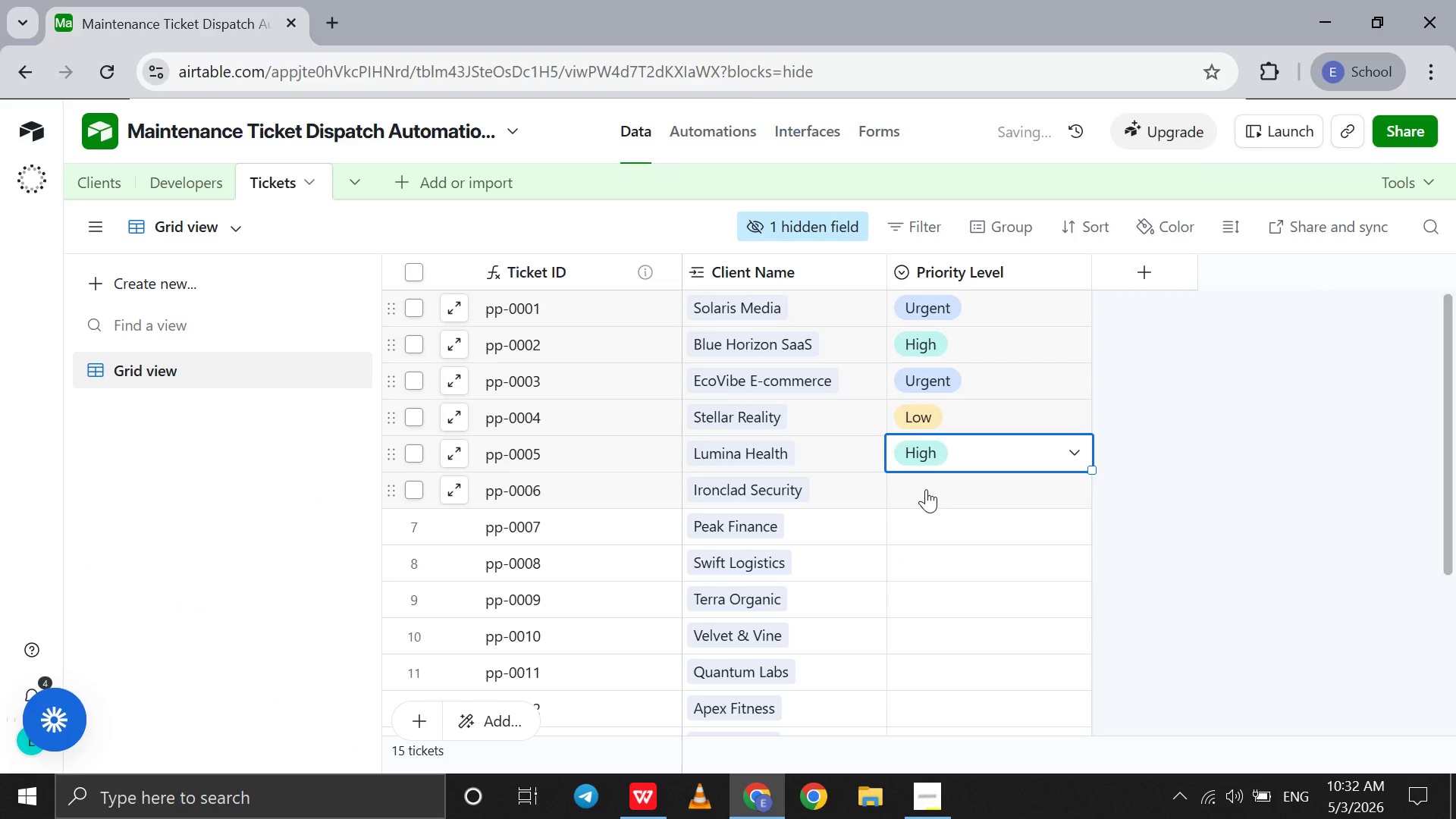 
double_click([926, 489])
 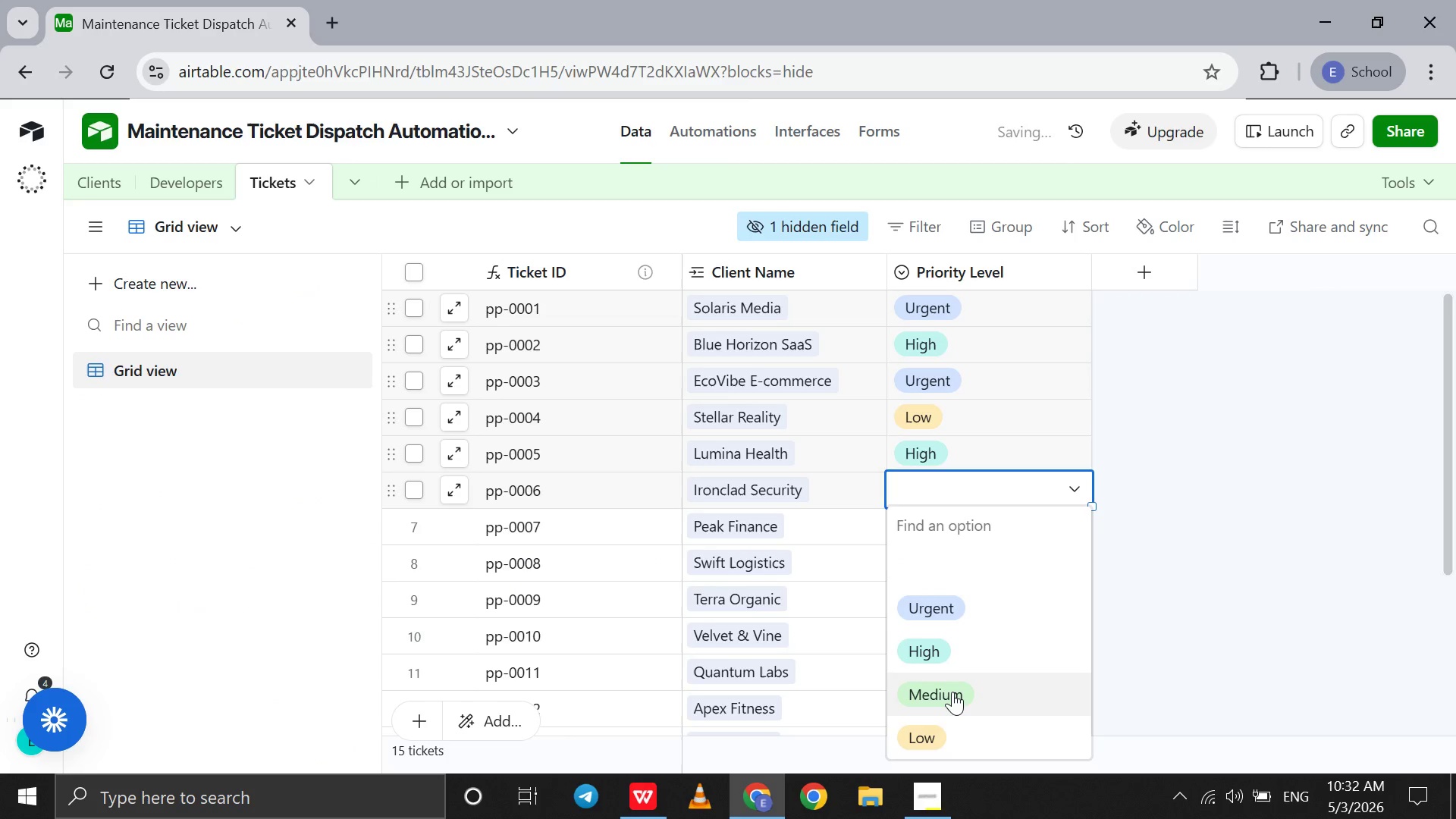 
left_click([952, 692])
 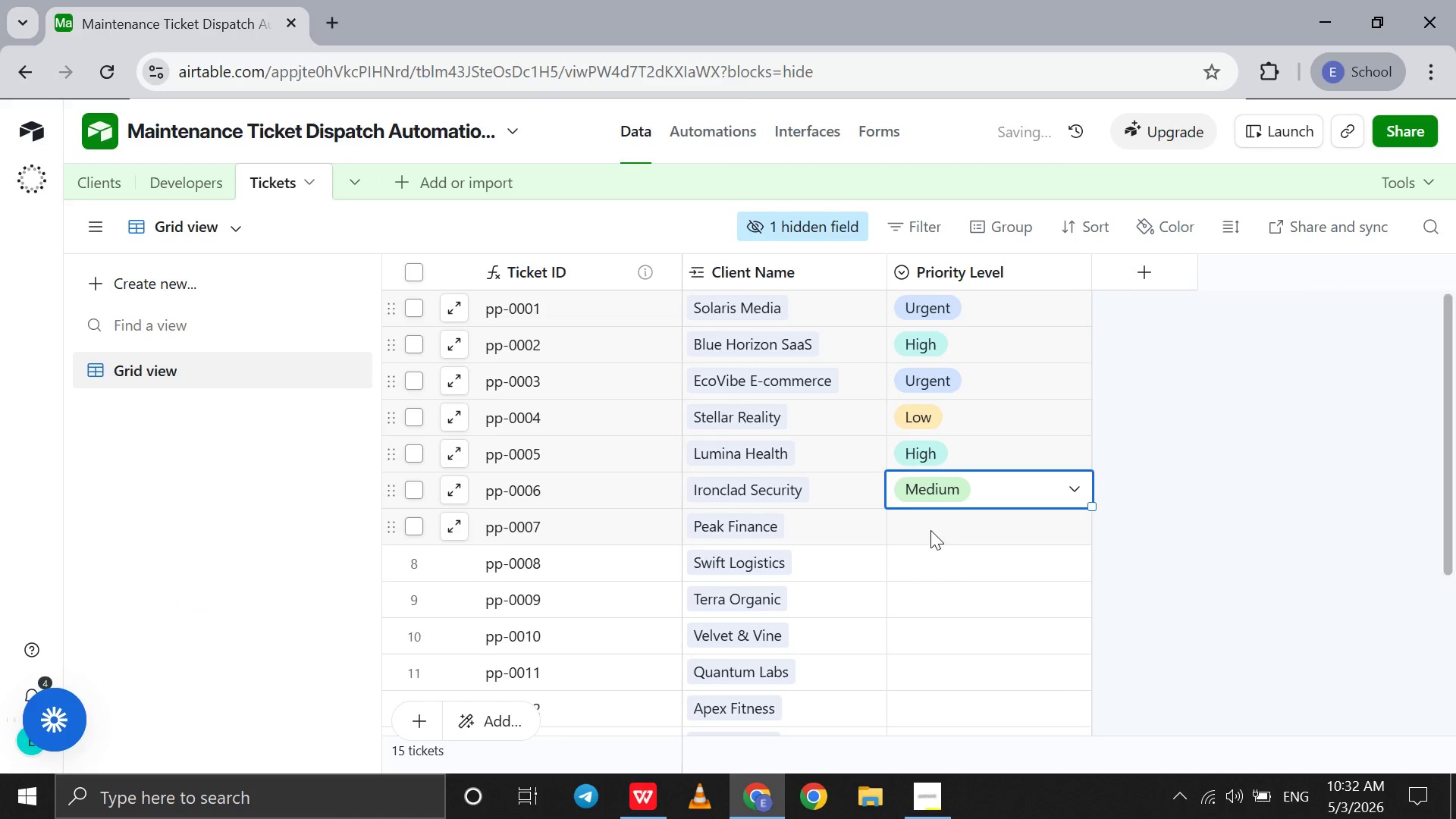 
double_click([930, 530])
 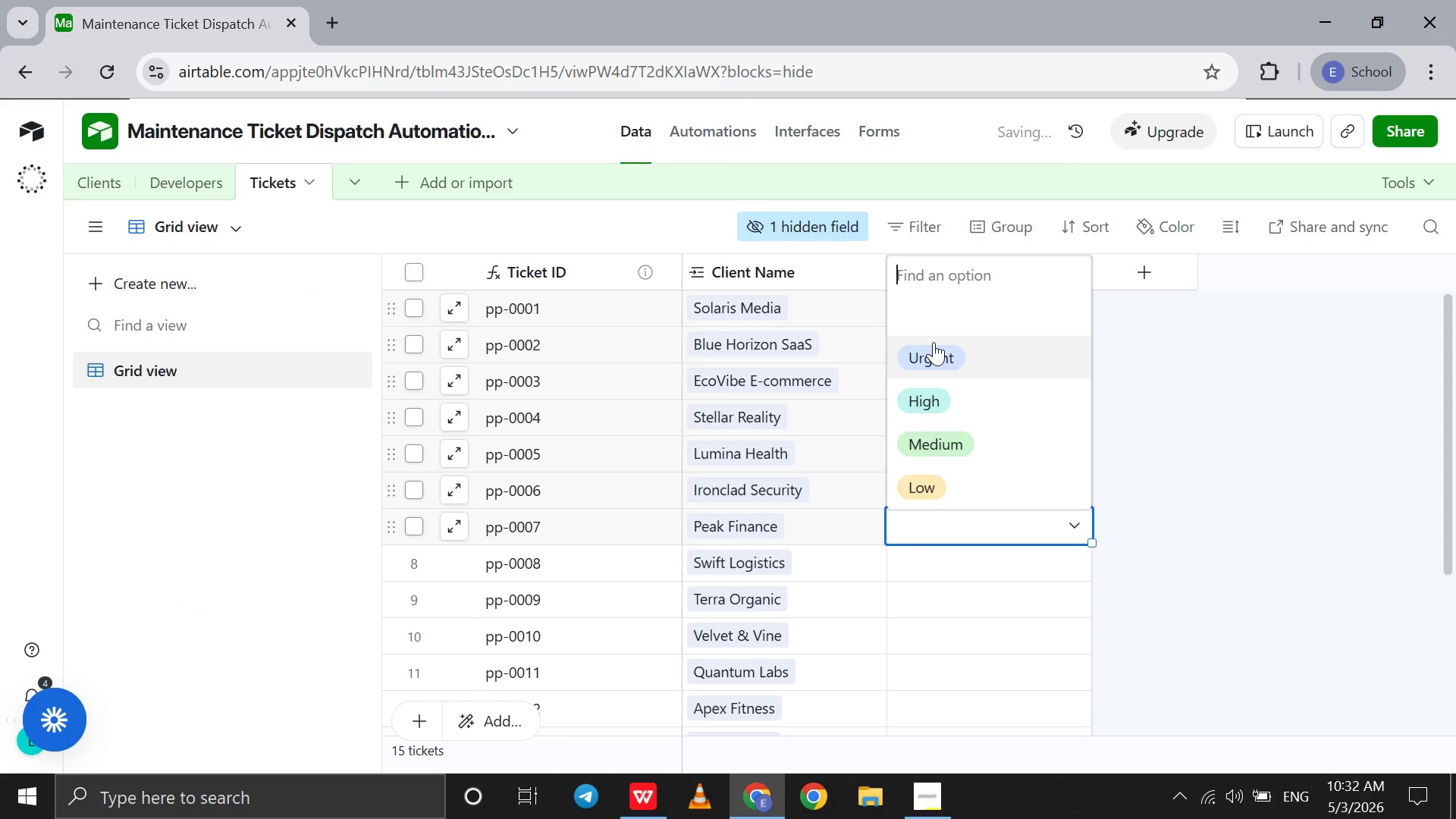 
left_click([934, 342])
 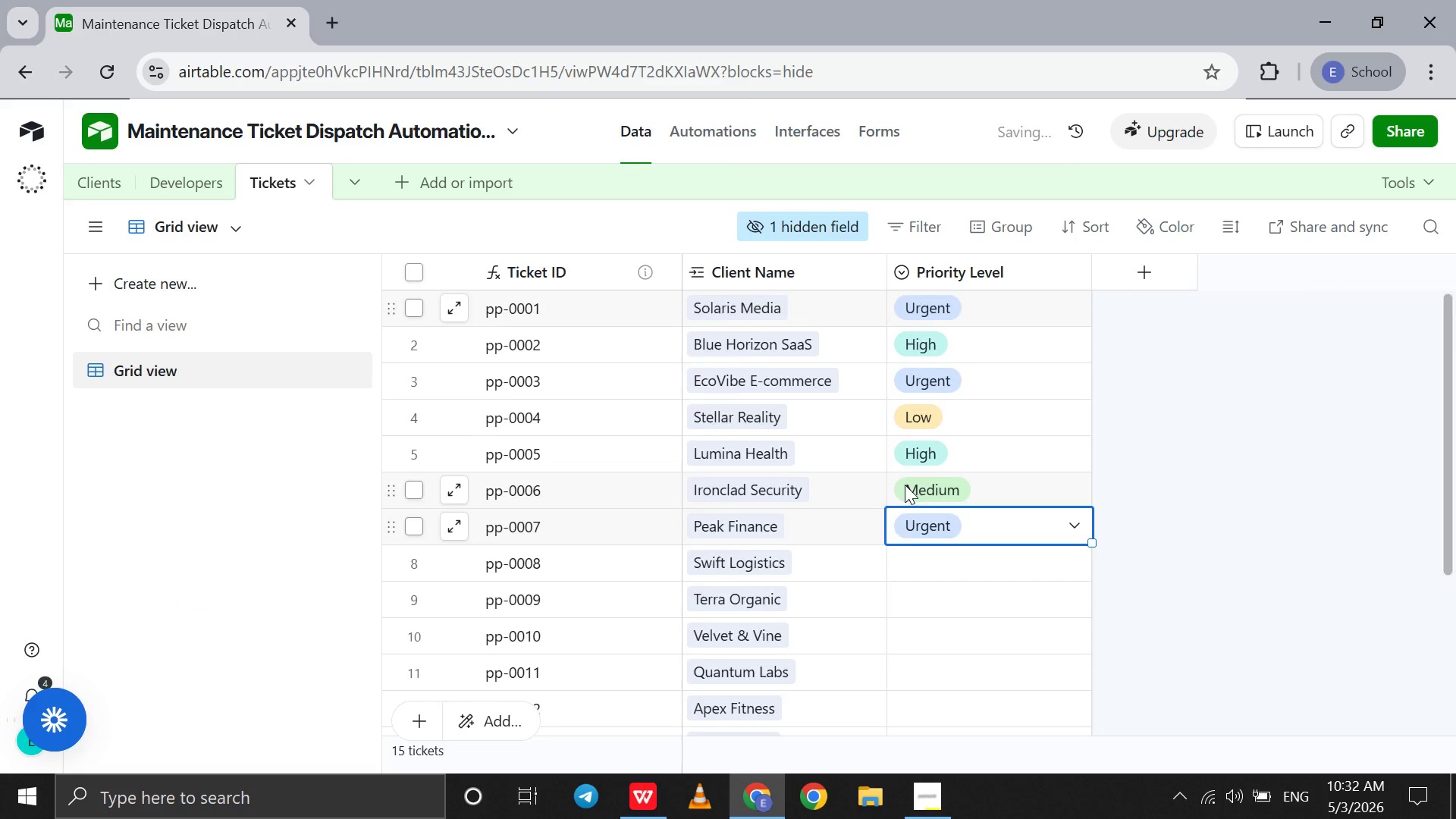 
scroll: coordinate [905, 485], scroll_direction: down, amount: 3.0
 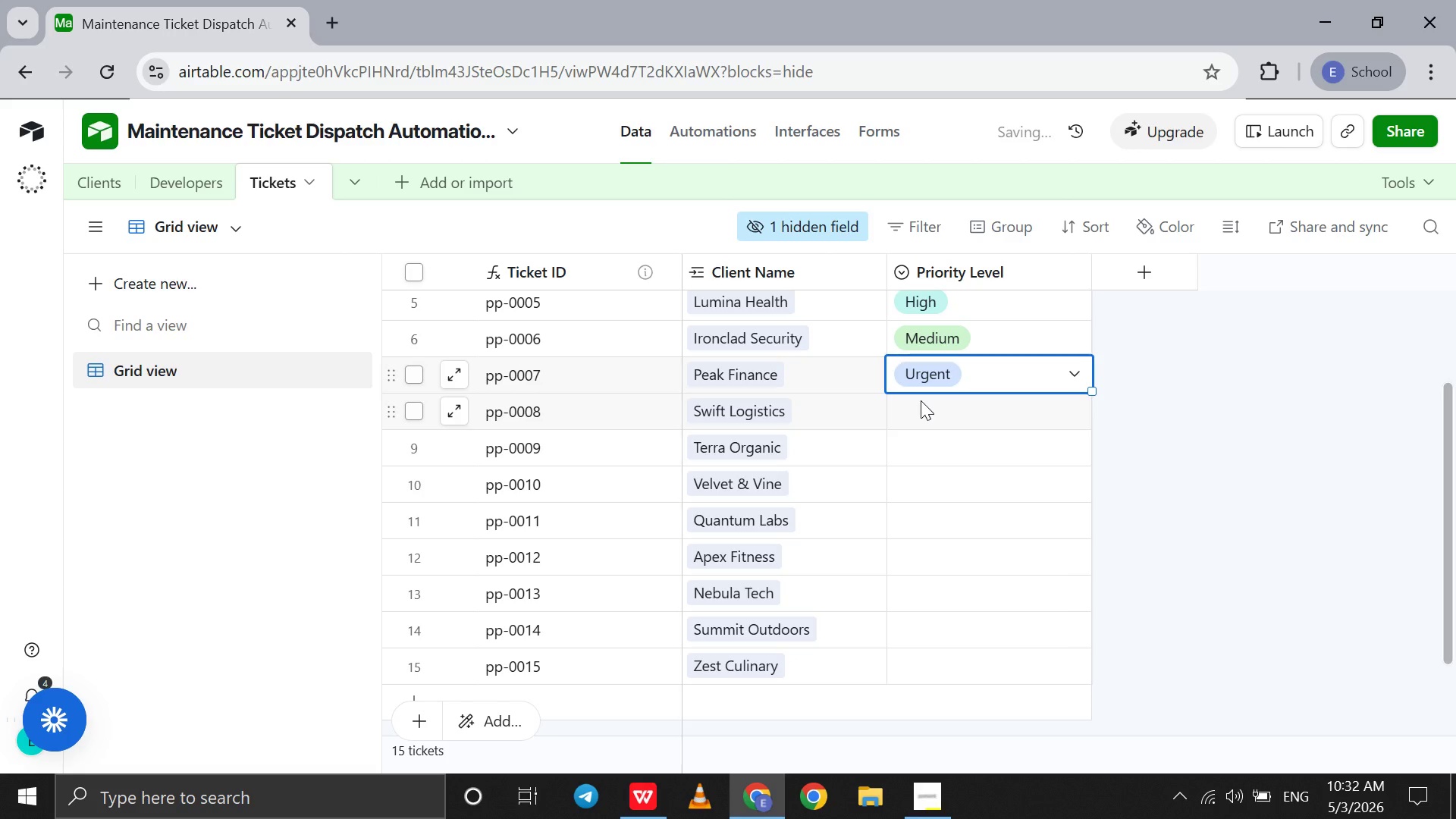 
left_click([921, 400])
 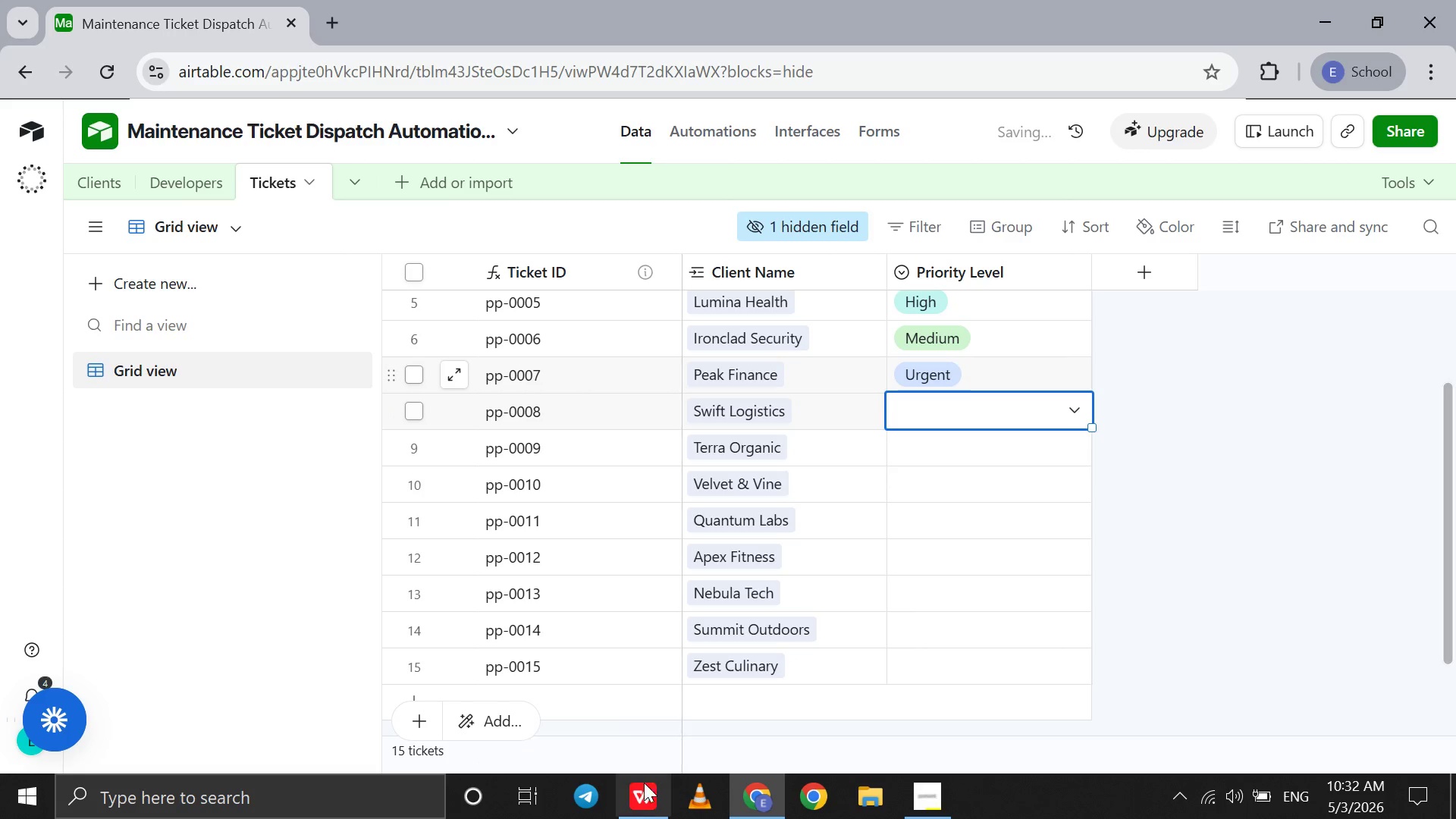 
left_click([641, 785])
 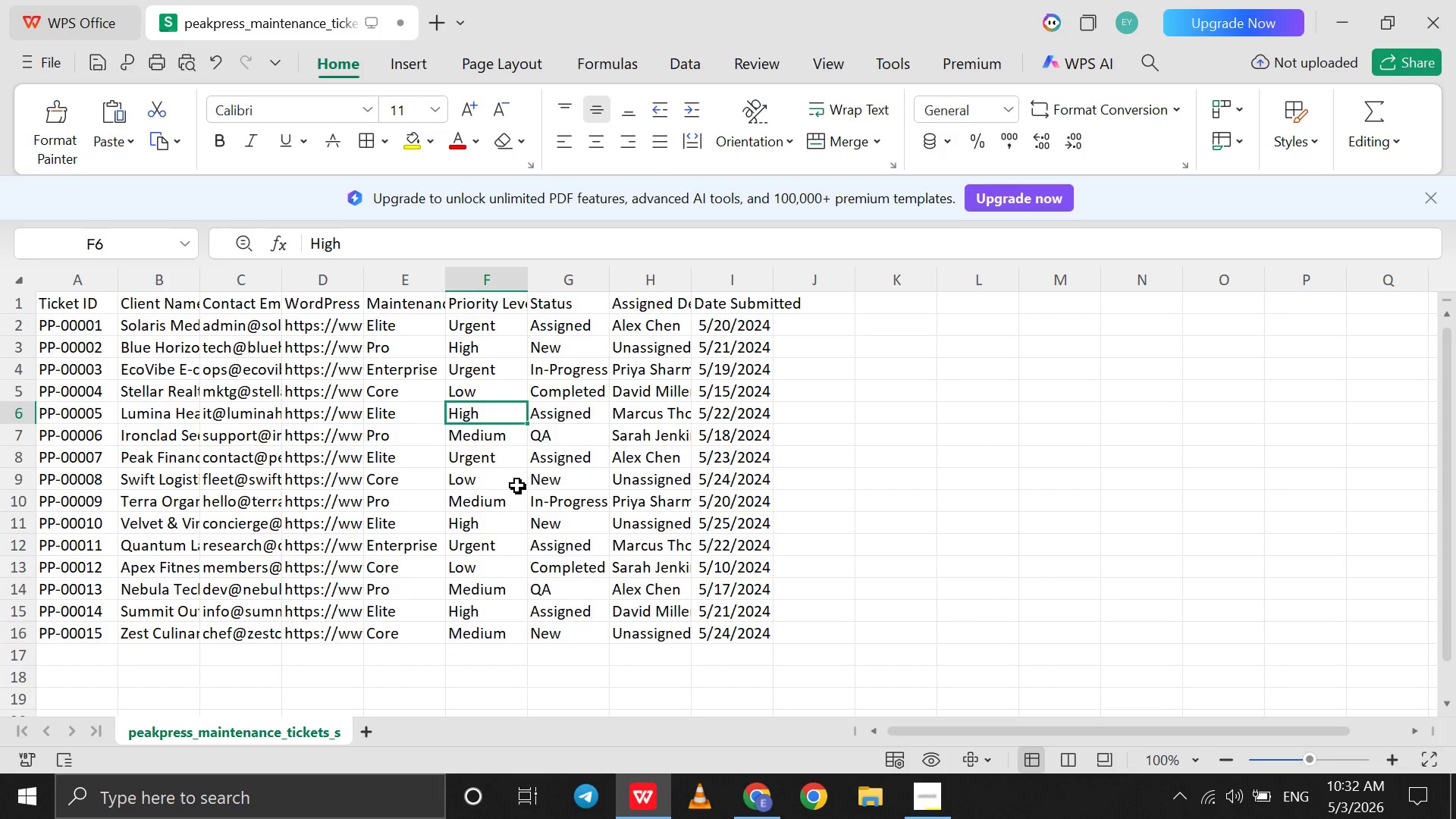 
left_click([513, 485])
 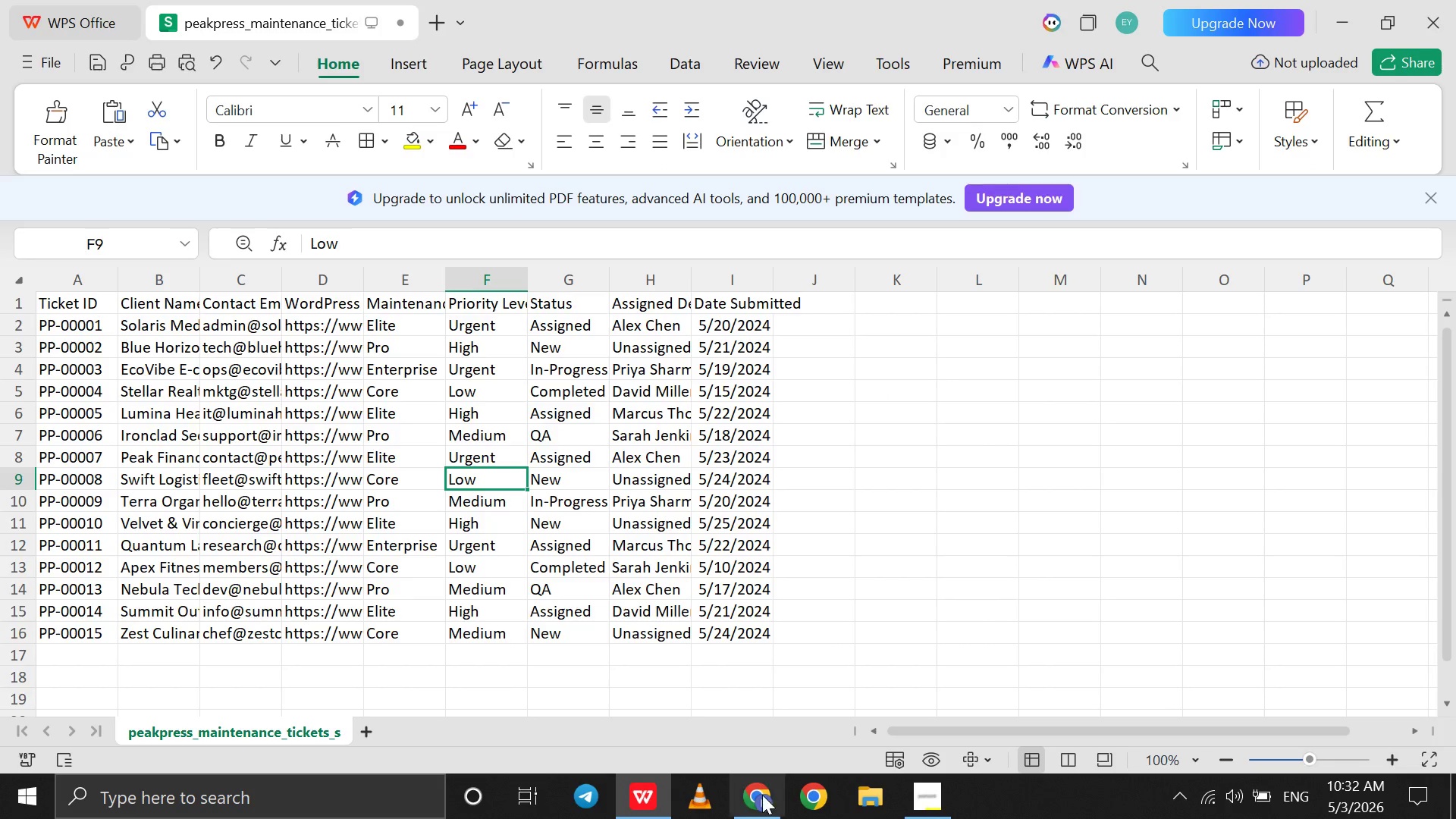 
left_click([755, 802])
 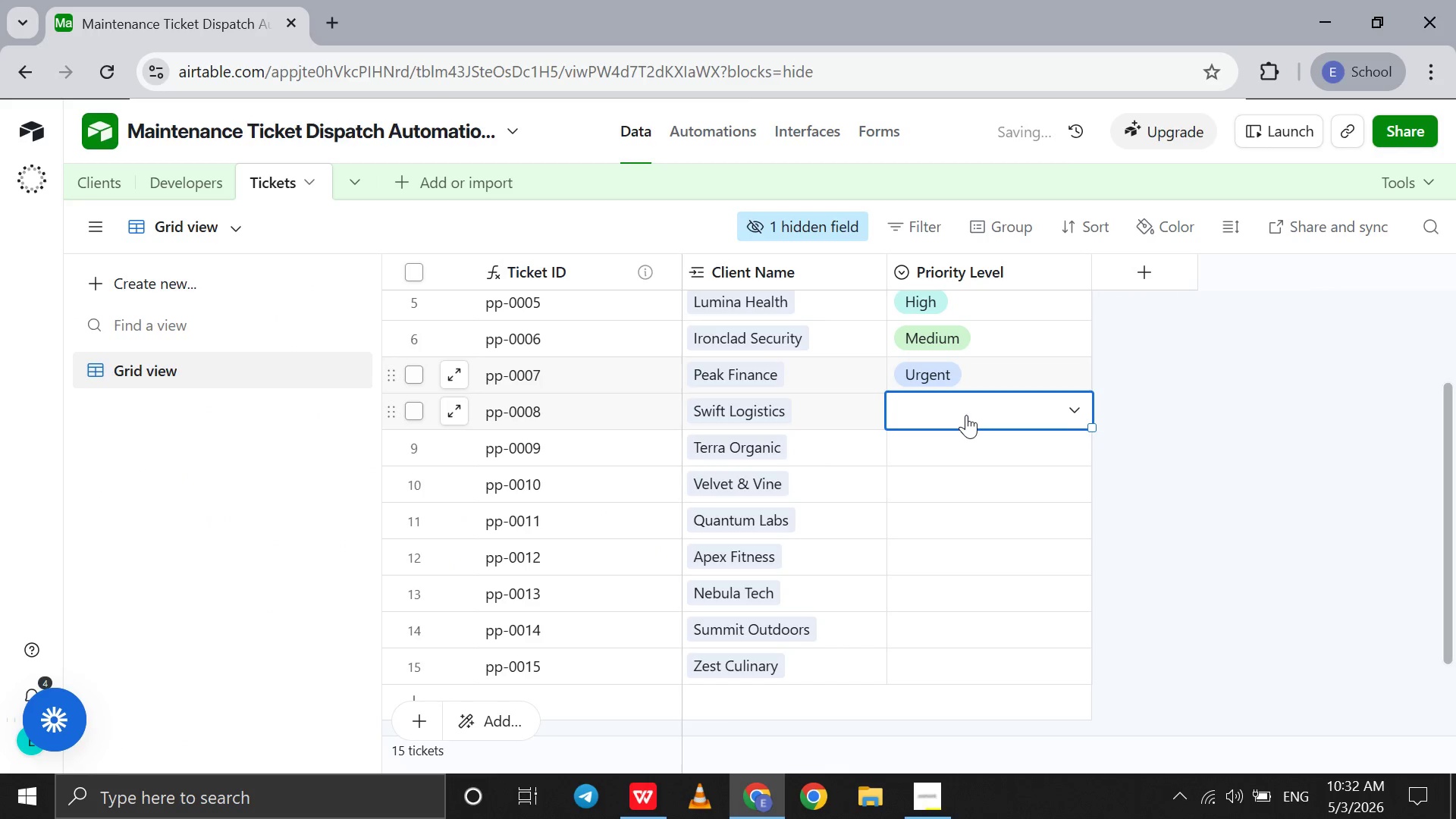 
left_click([966, 415])
 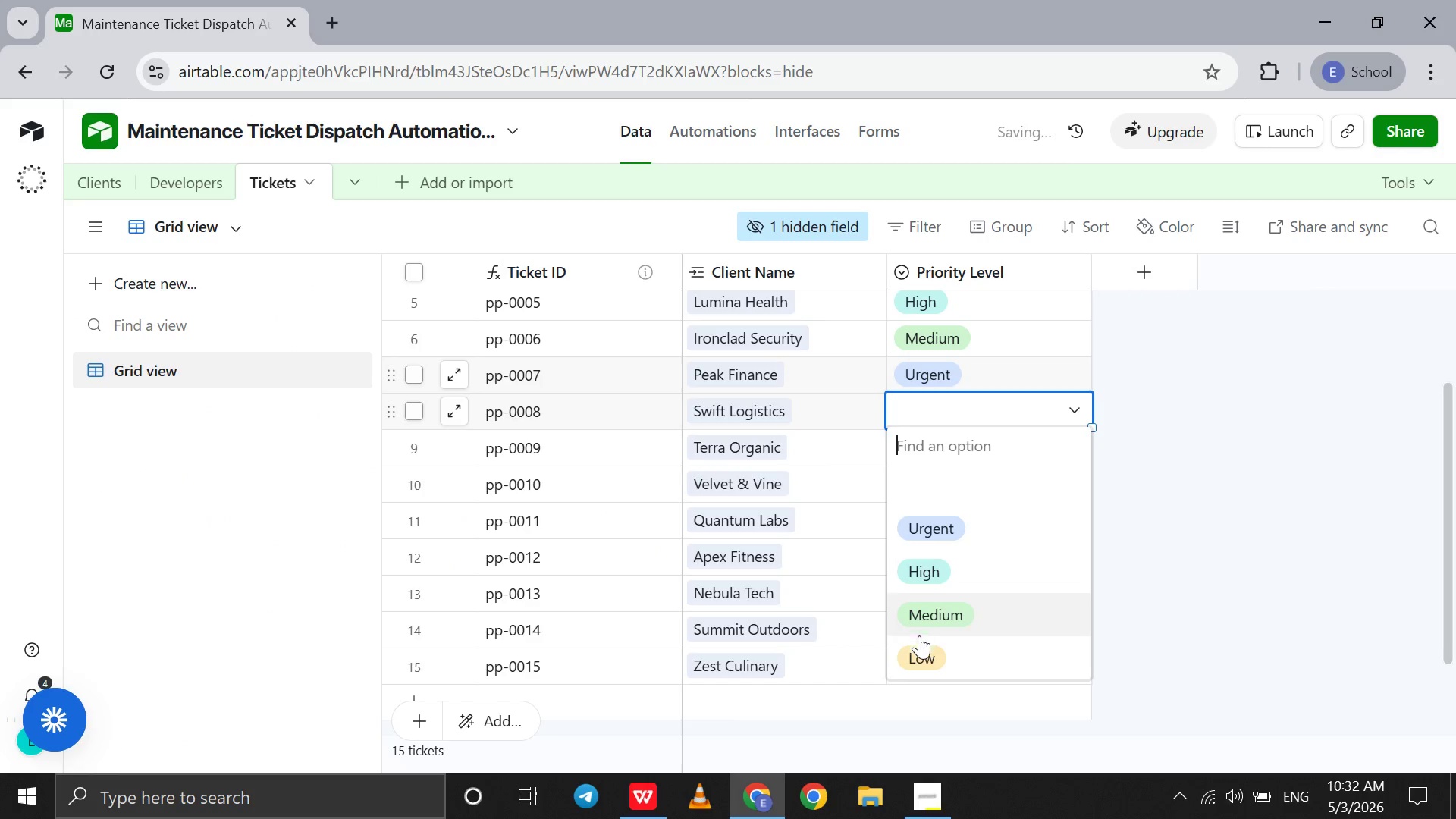 
left_click([918, 645])
 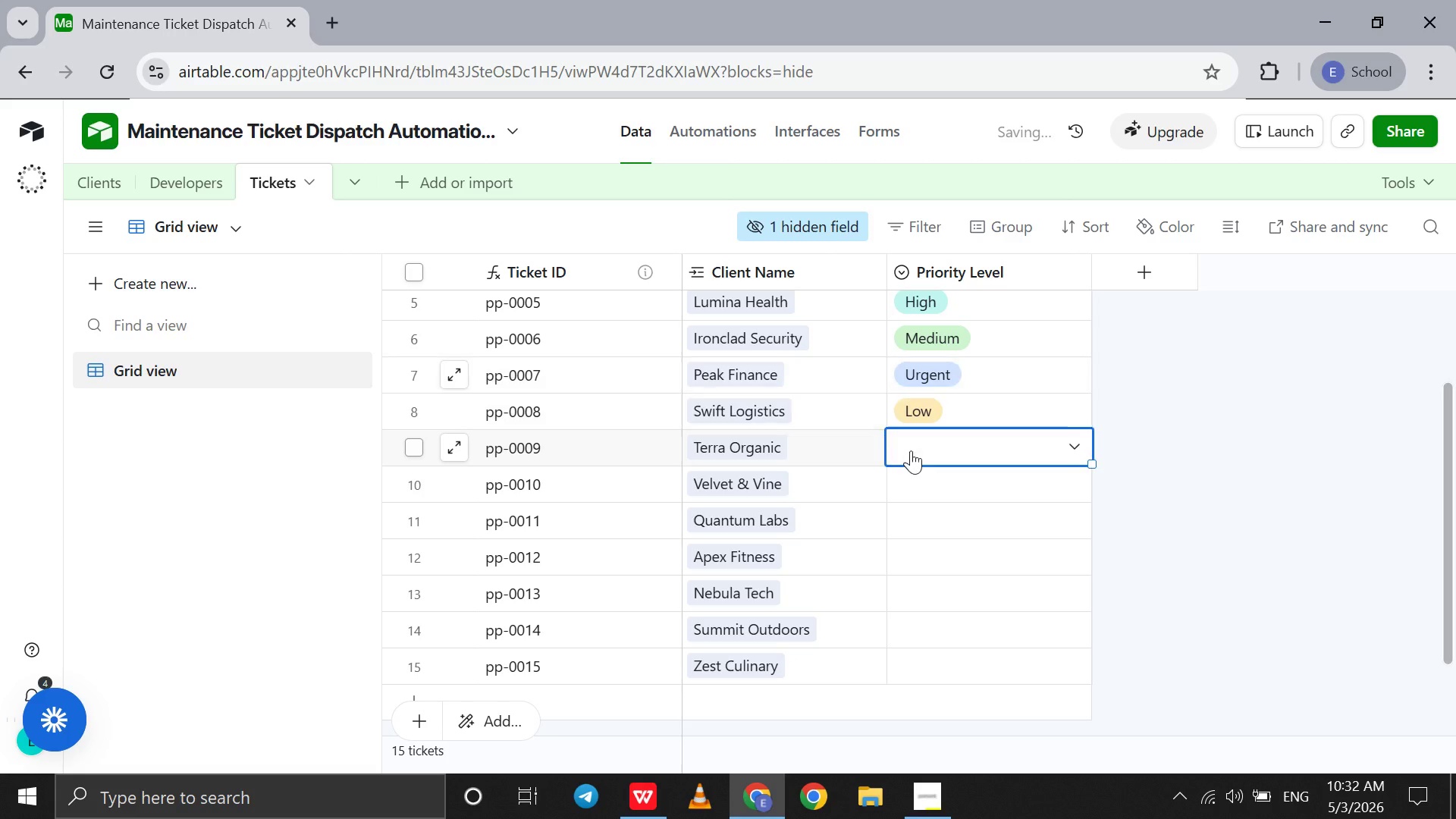 
double_click([911, 450])
 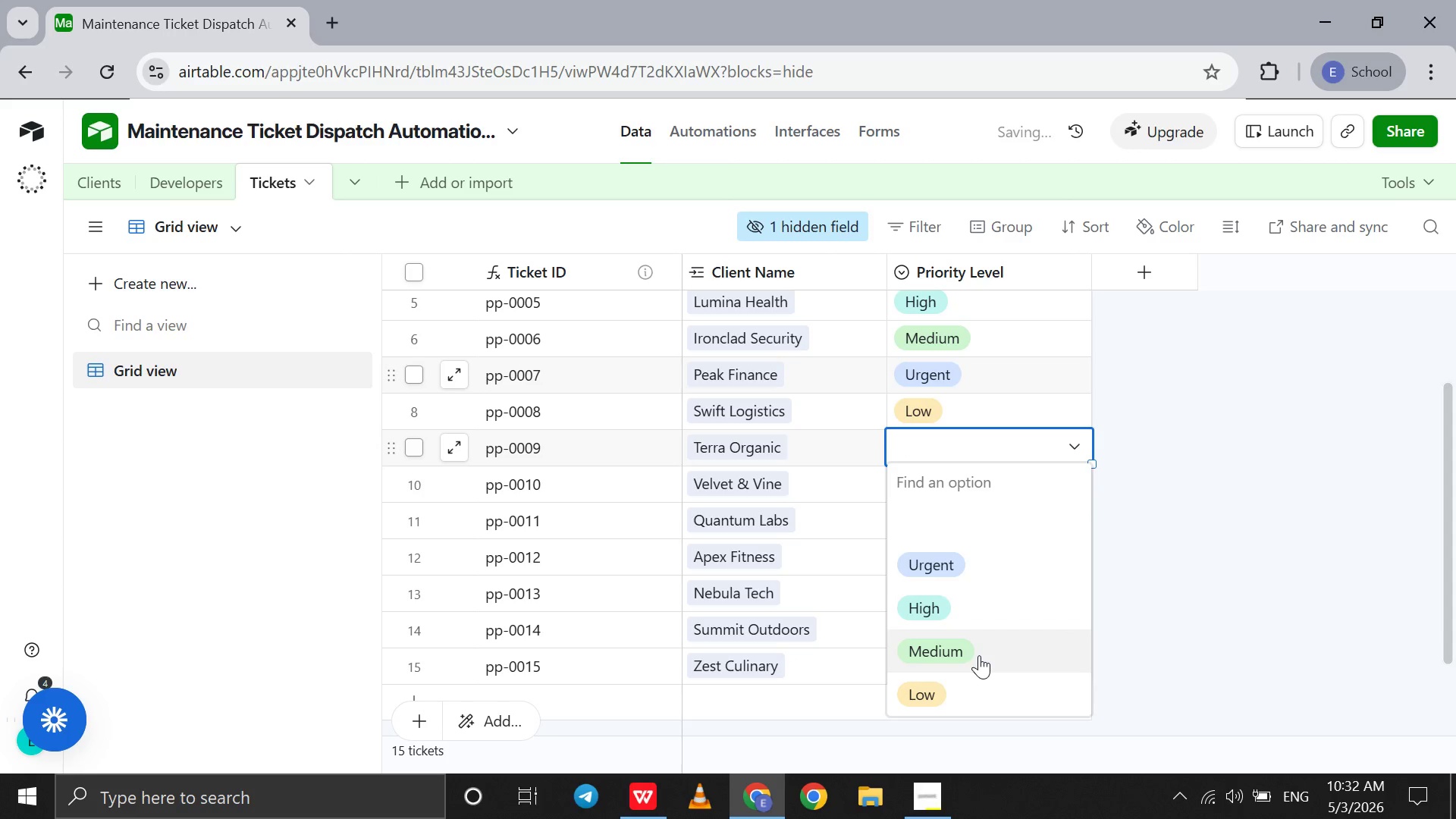 
left_click([978, 655])
 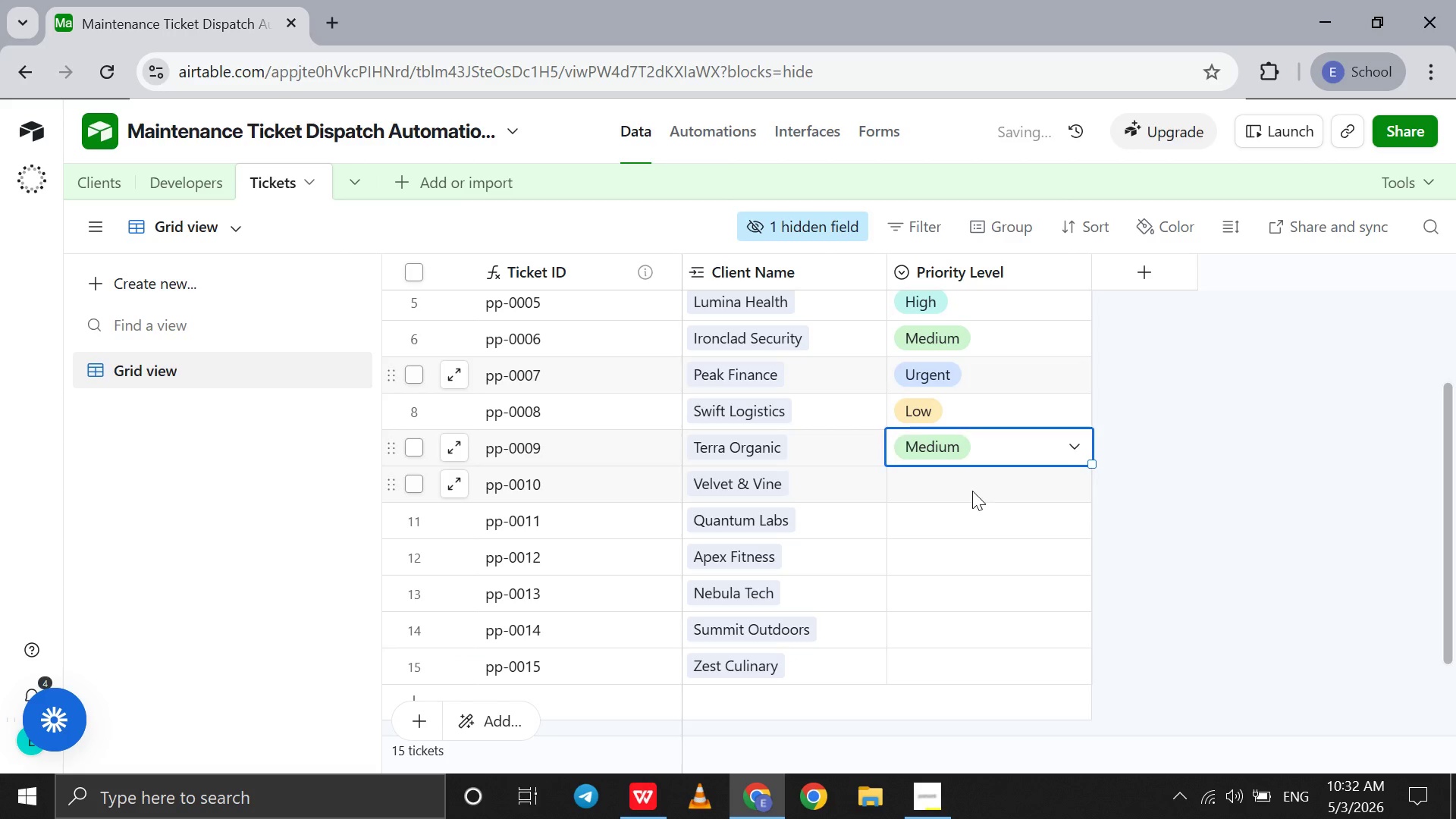 
double_click([972, 491])
 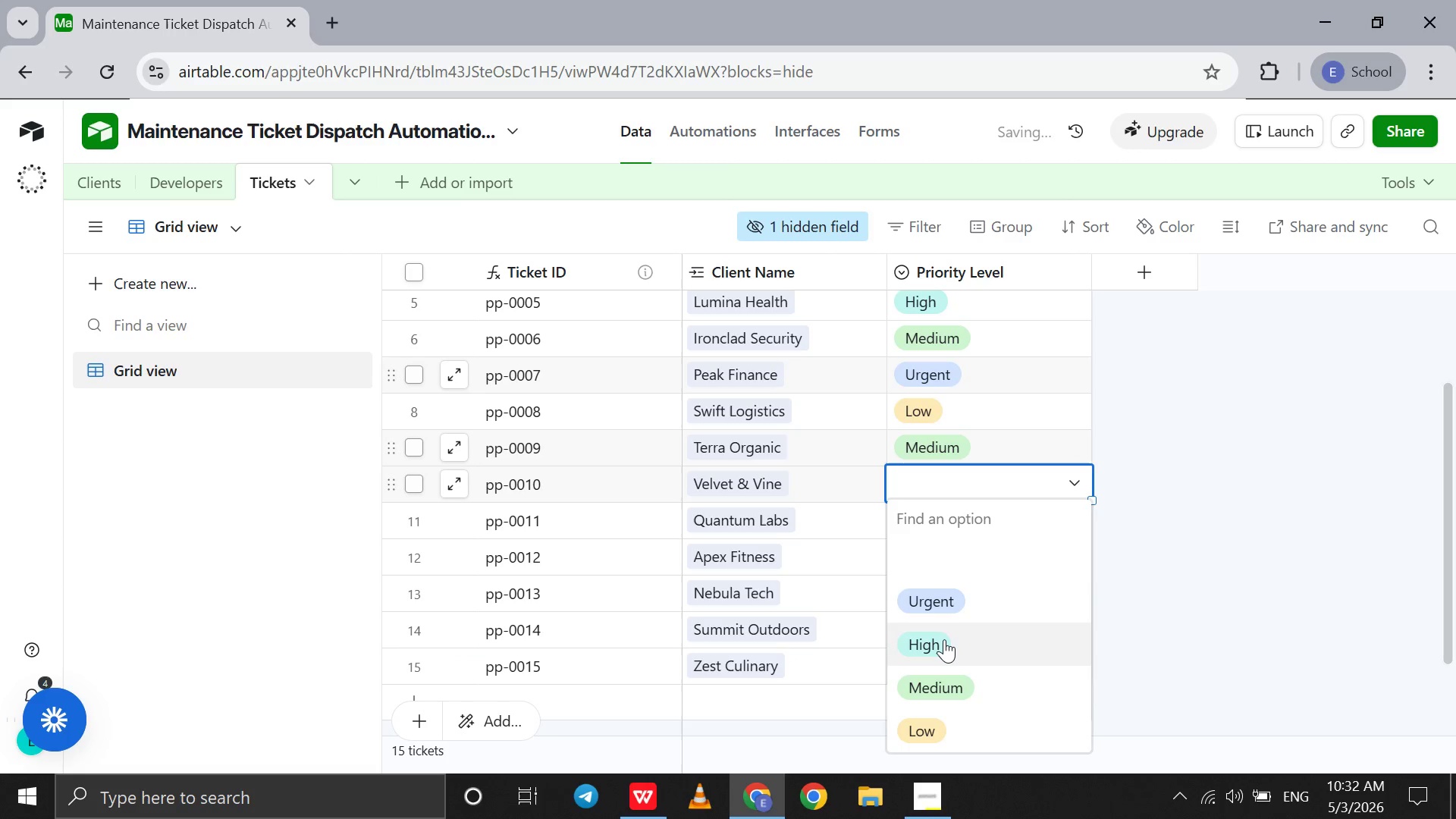 
left_click([943, 639])
 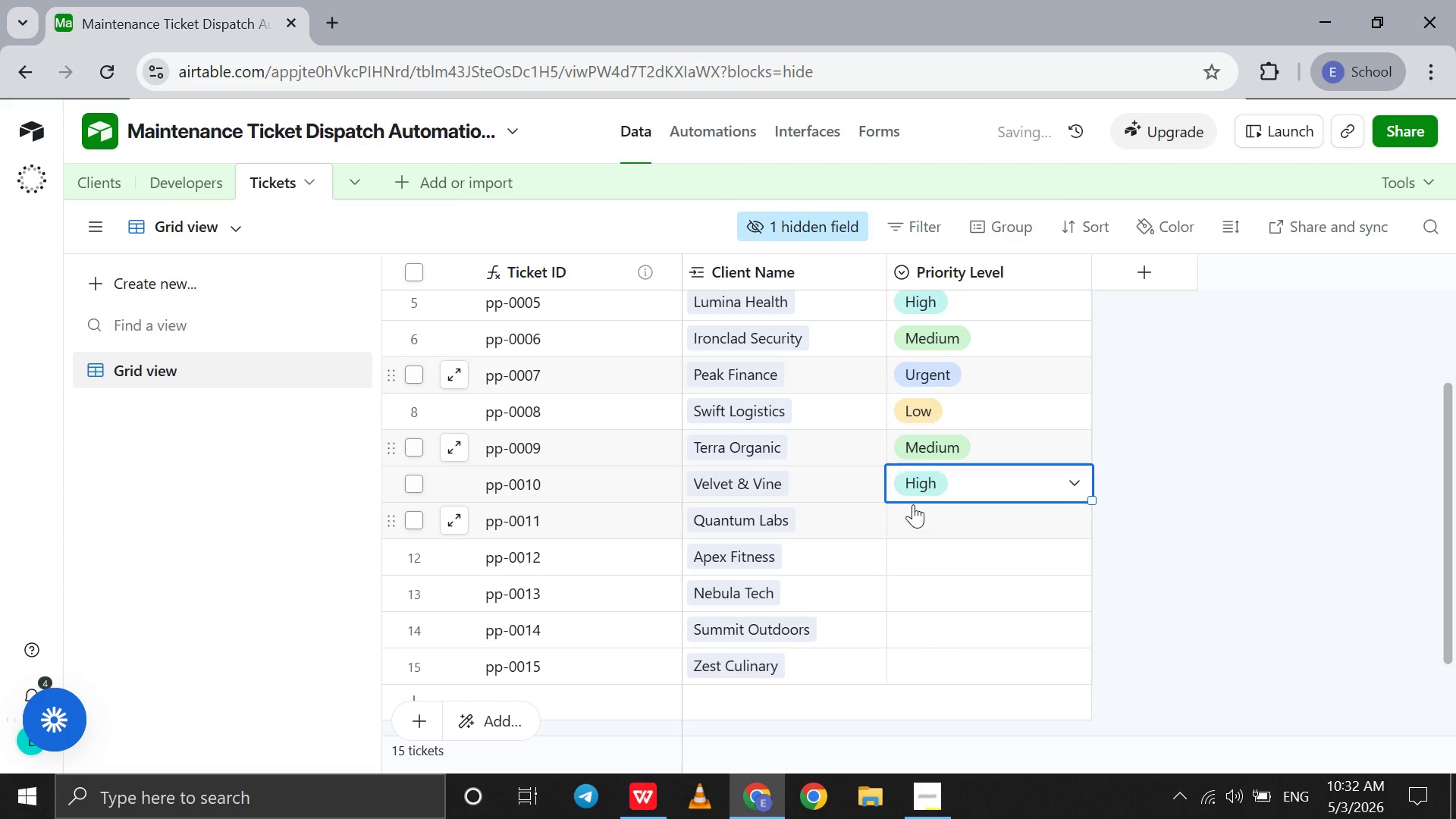 
double_click([913, 504])
 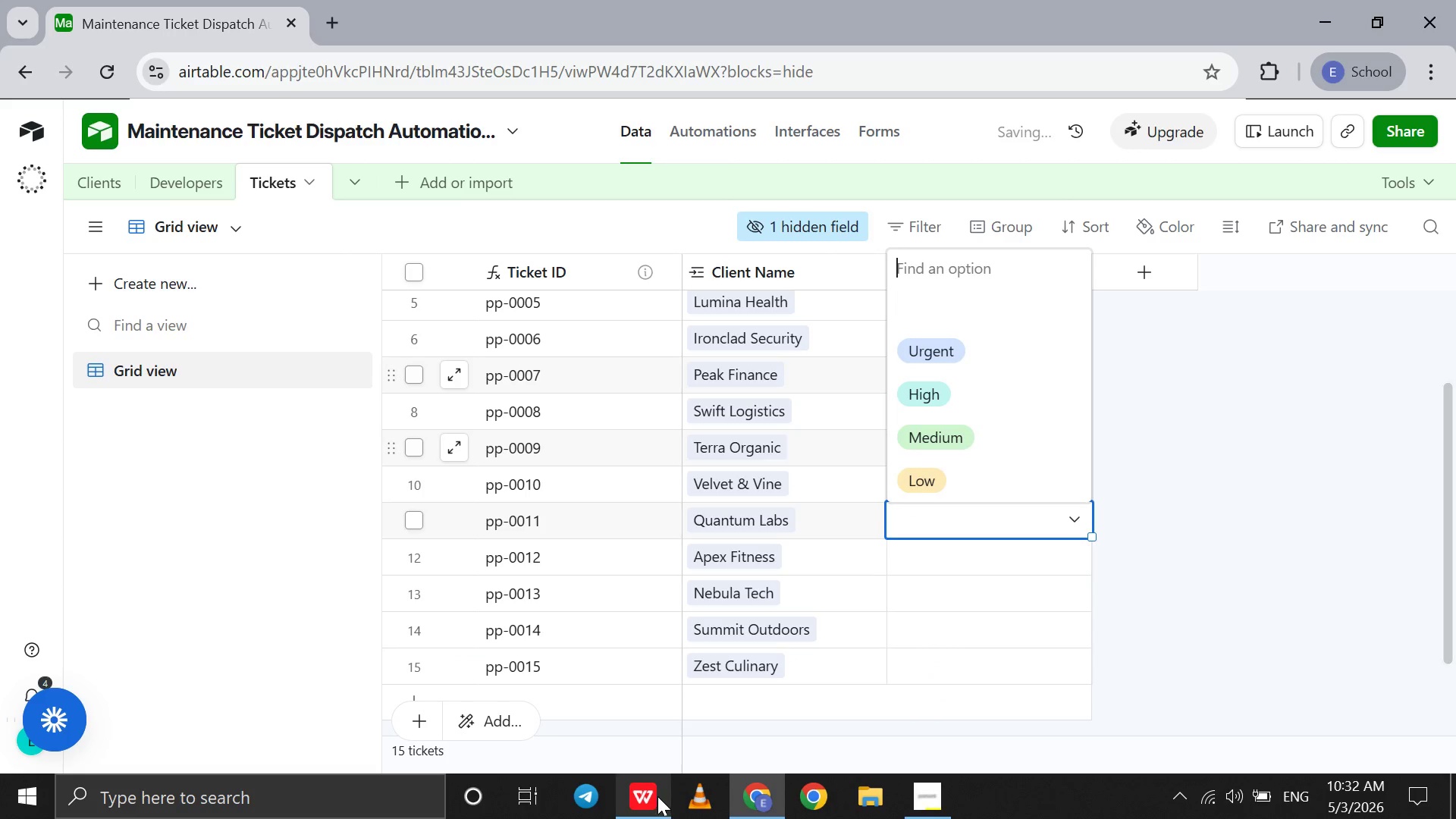 
left_click([656, 799])
 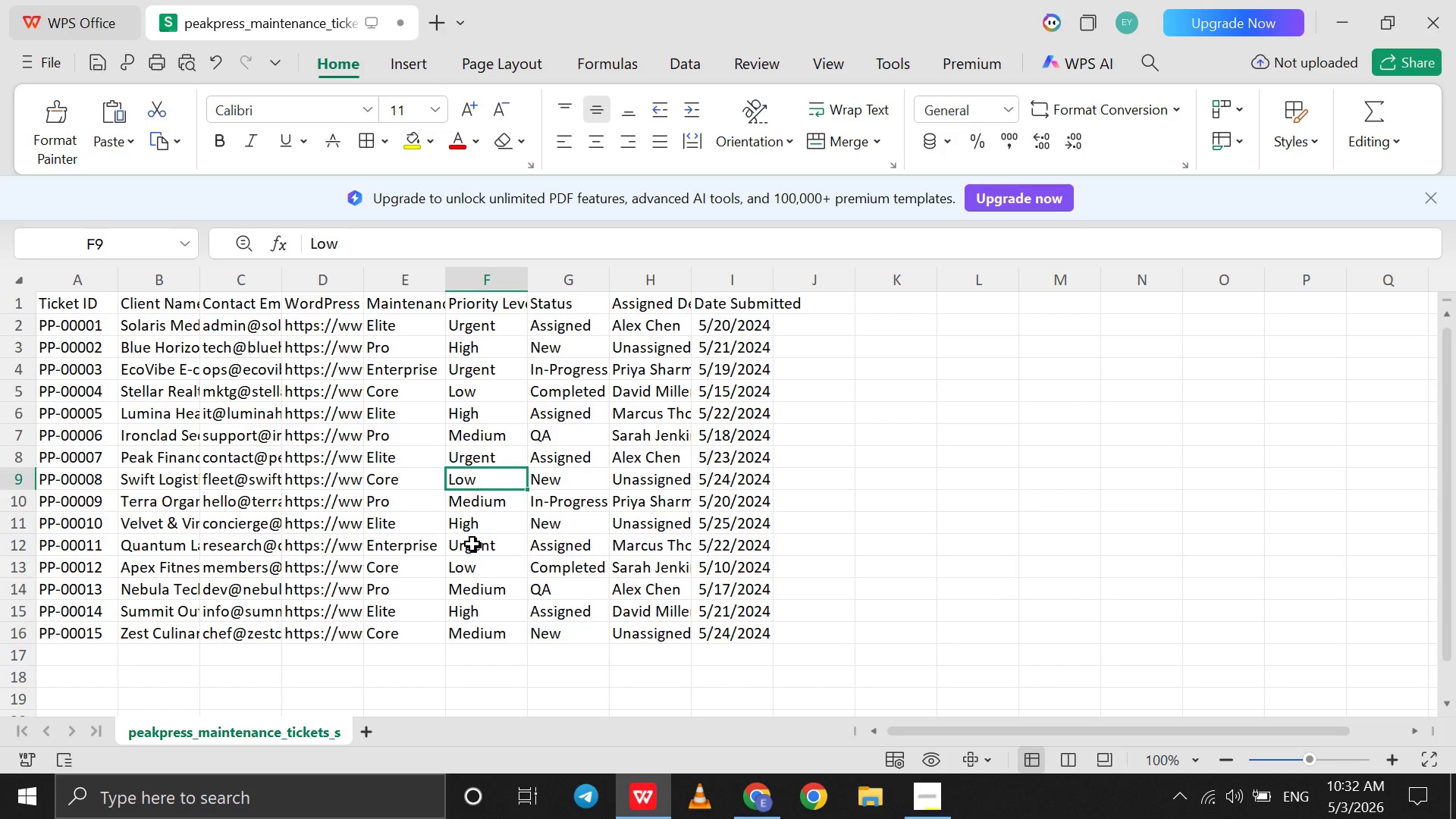 
left_click([431, 538])
 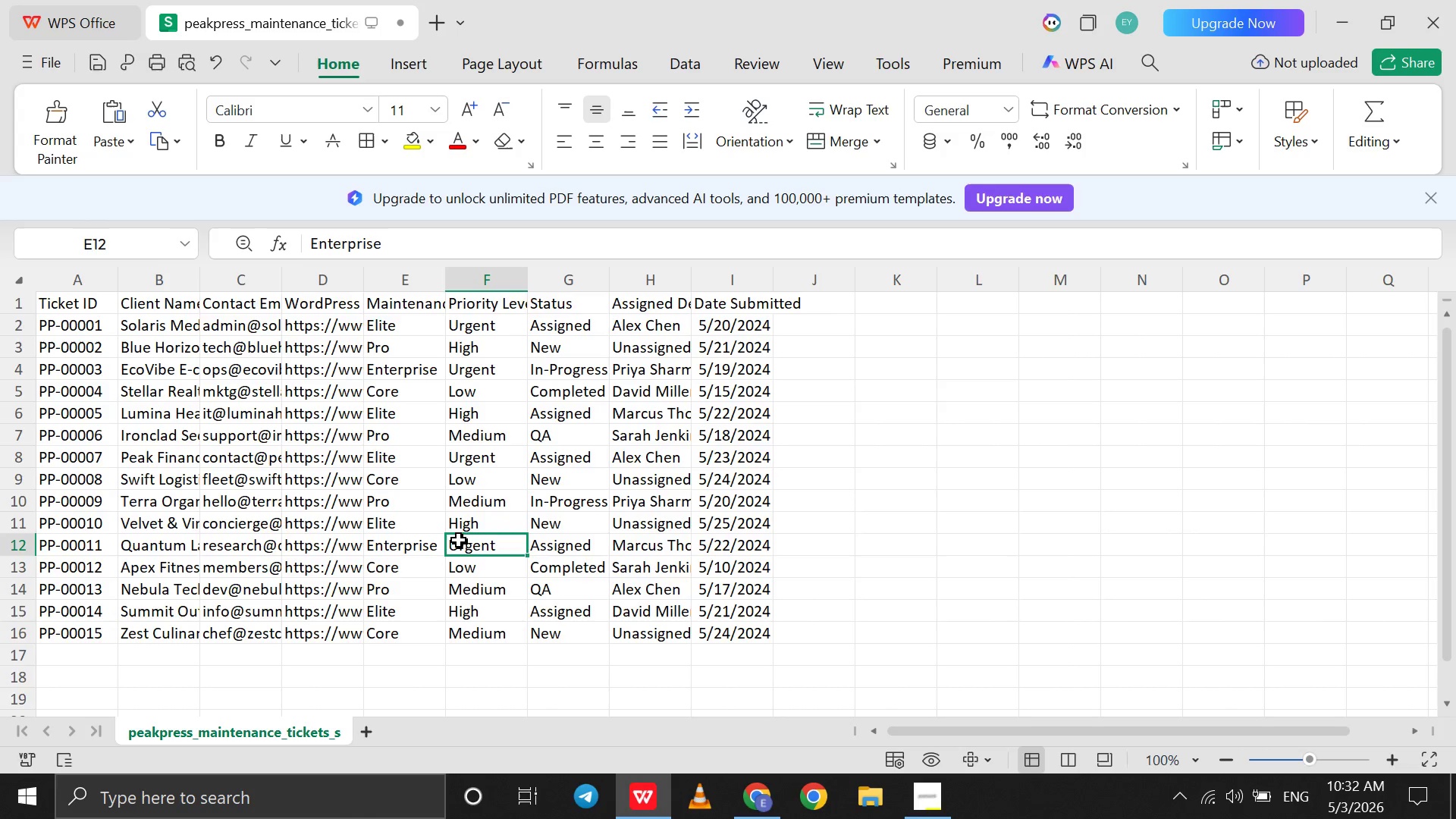 
left_click([459, 540])
 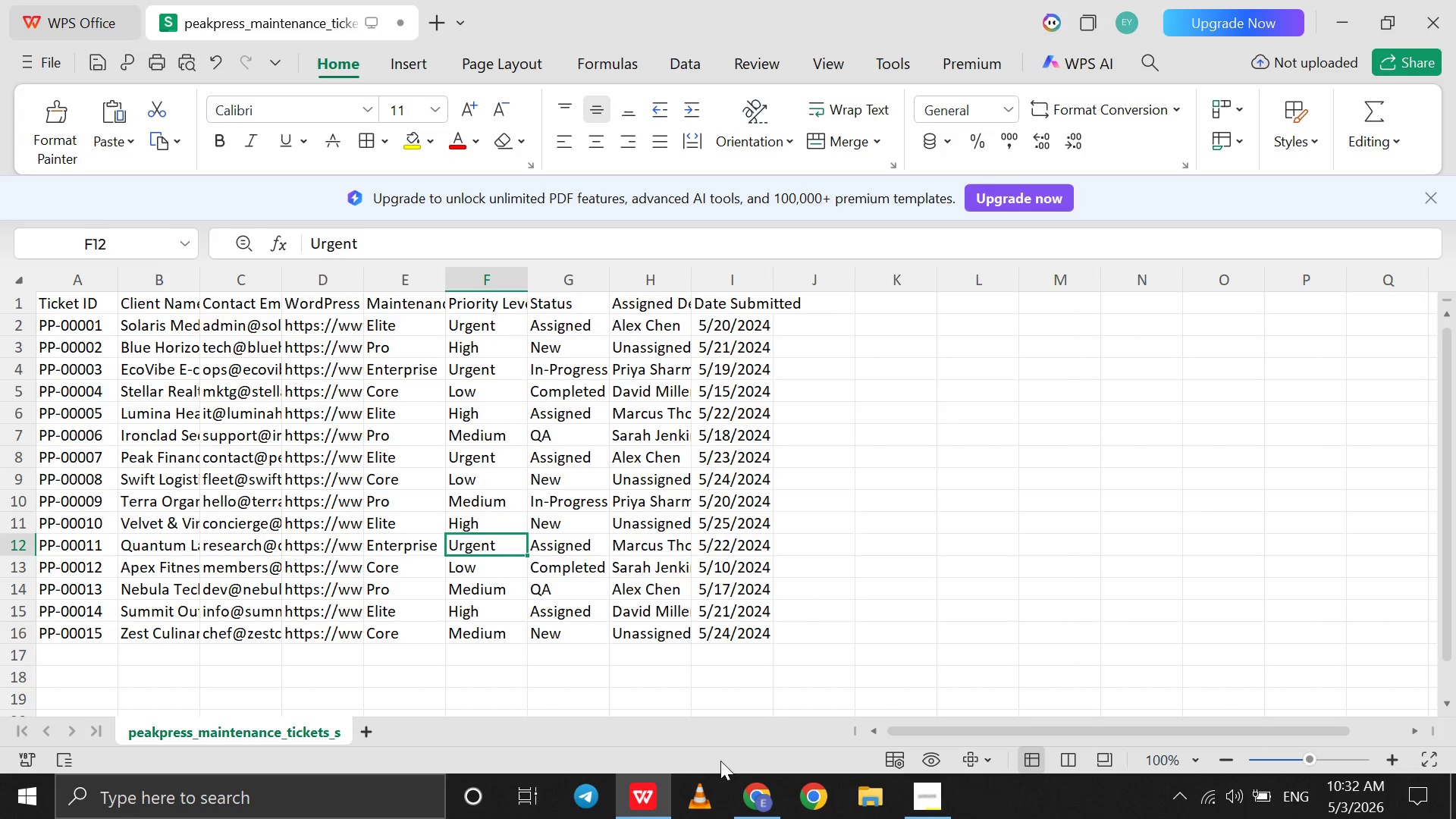 
left_click([749, 798])
 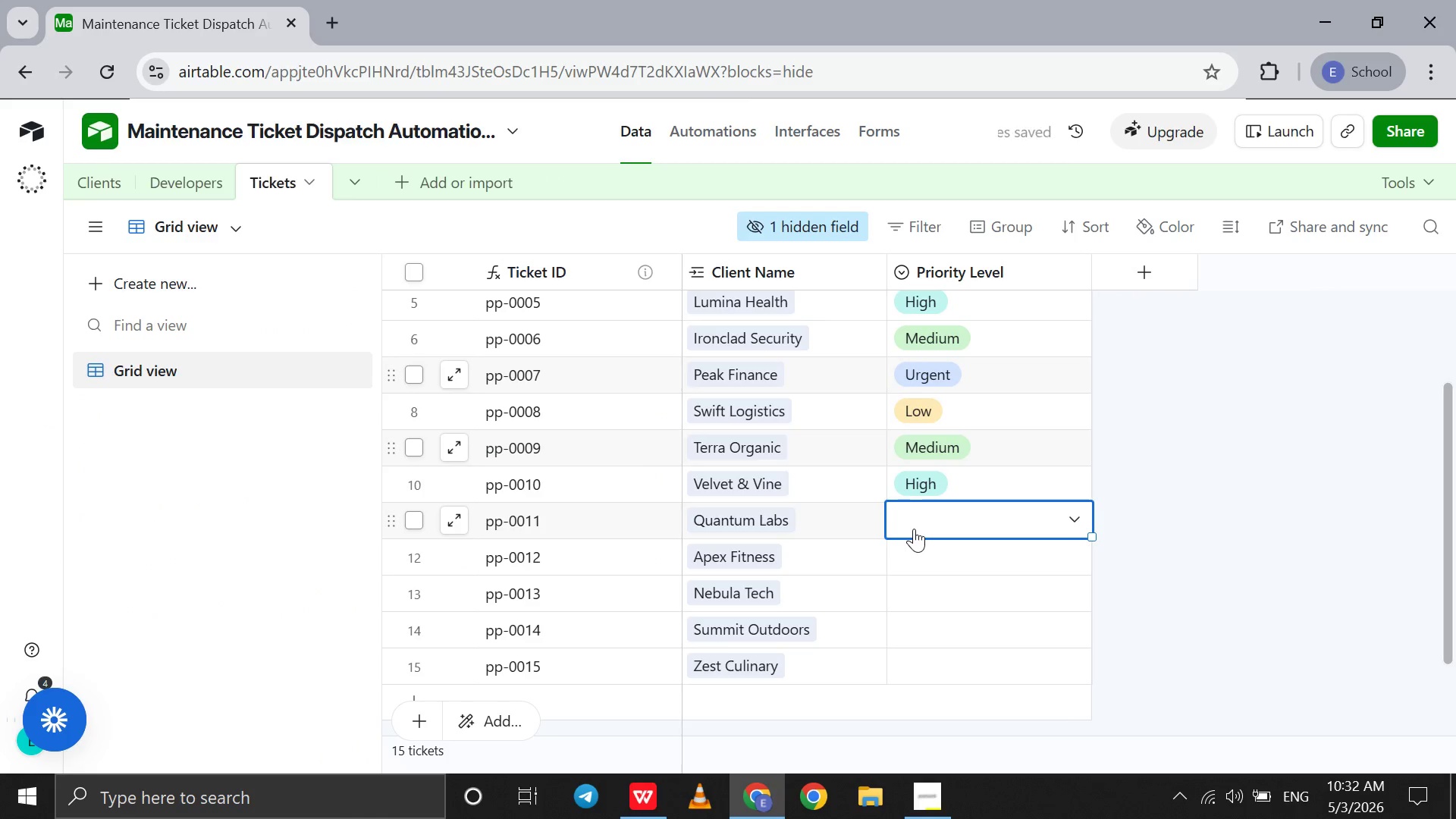 
left_click([914, 529])
 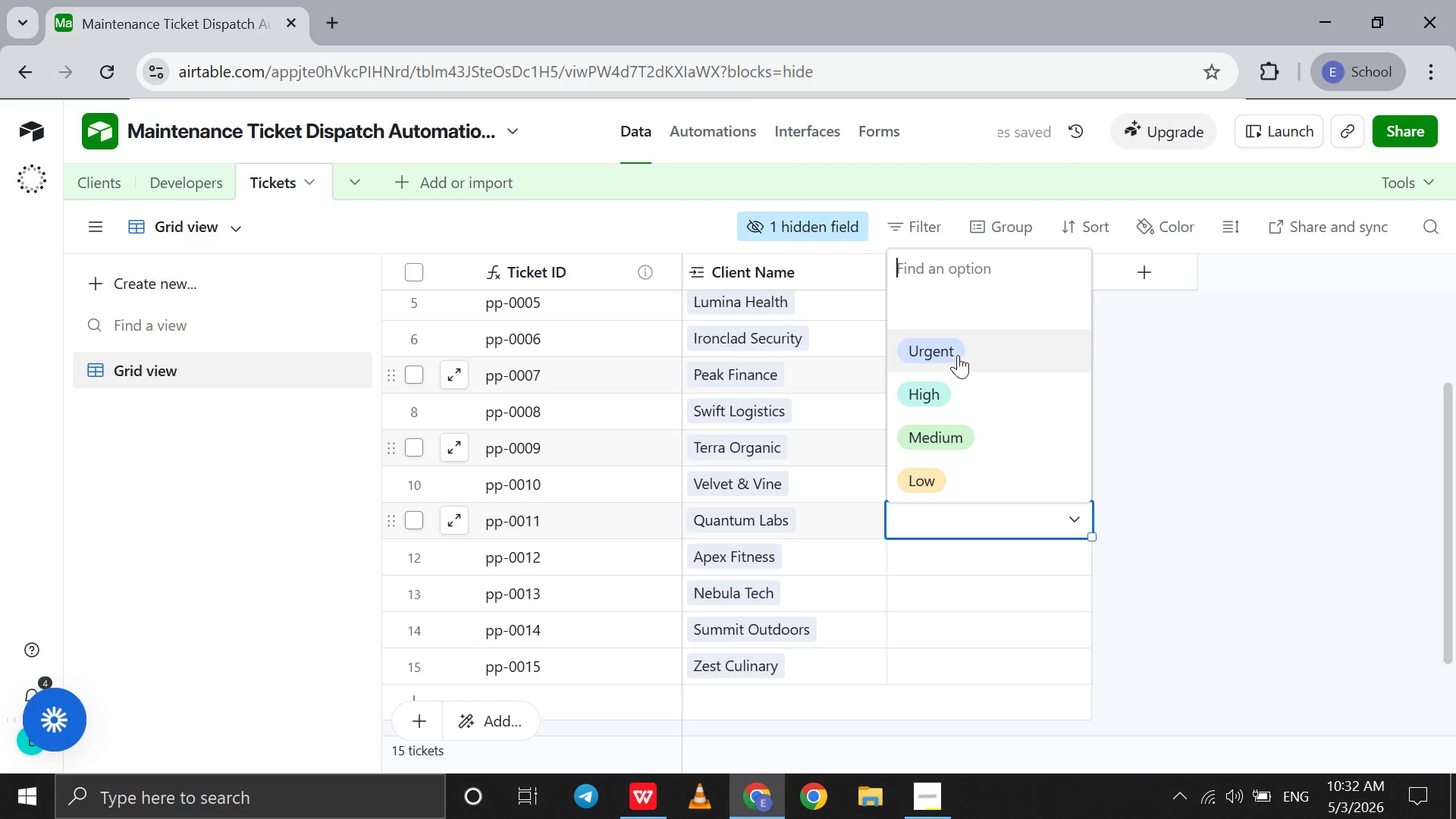 
left_click([958, 355])
 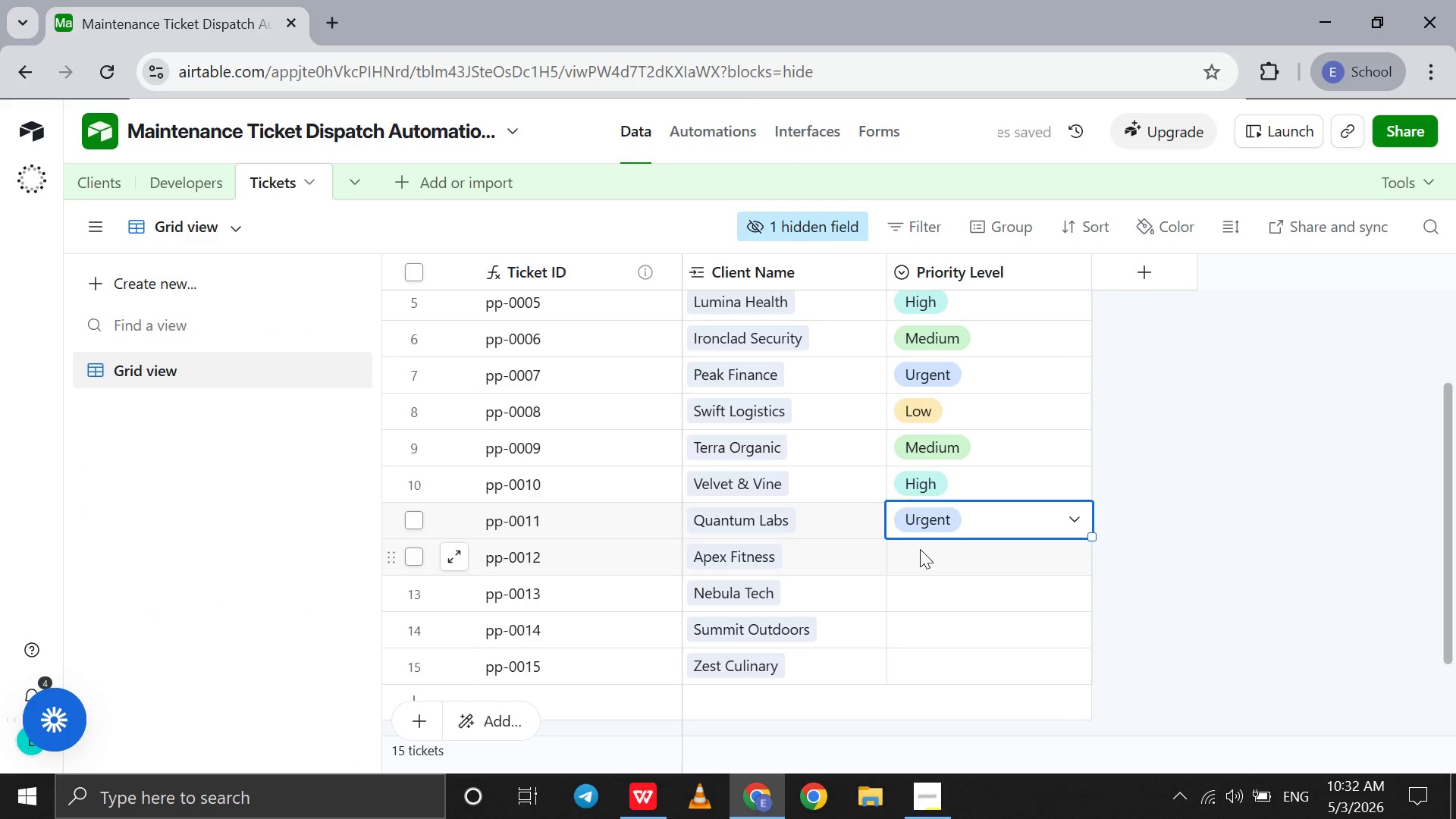 
double_click([920, 549])
 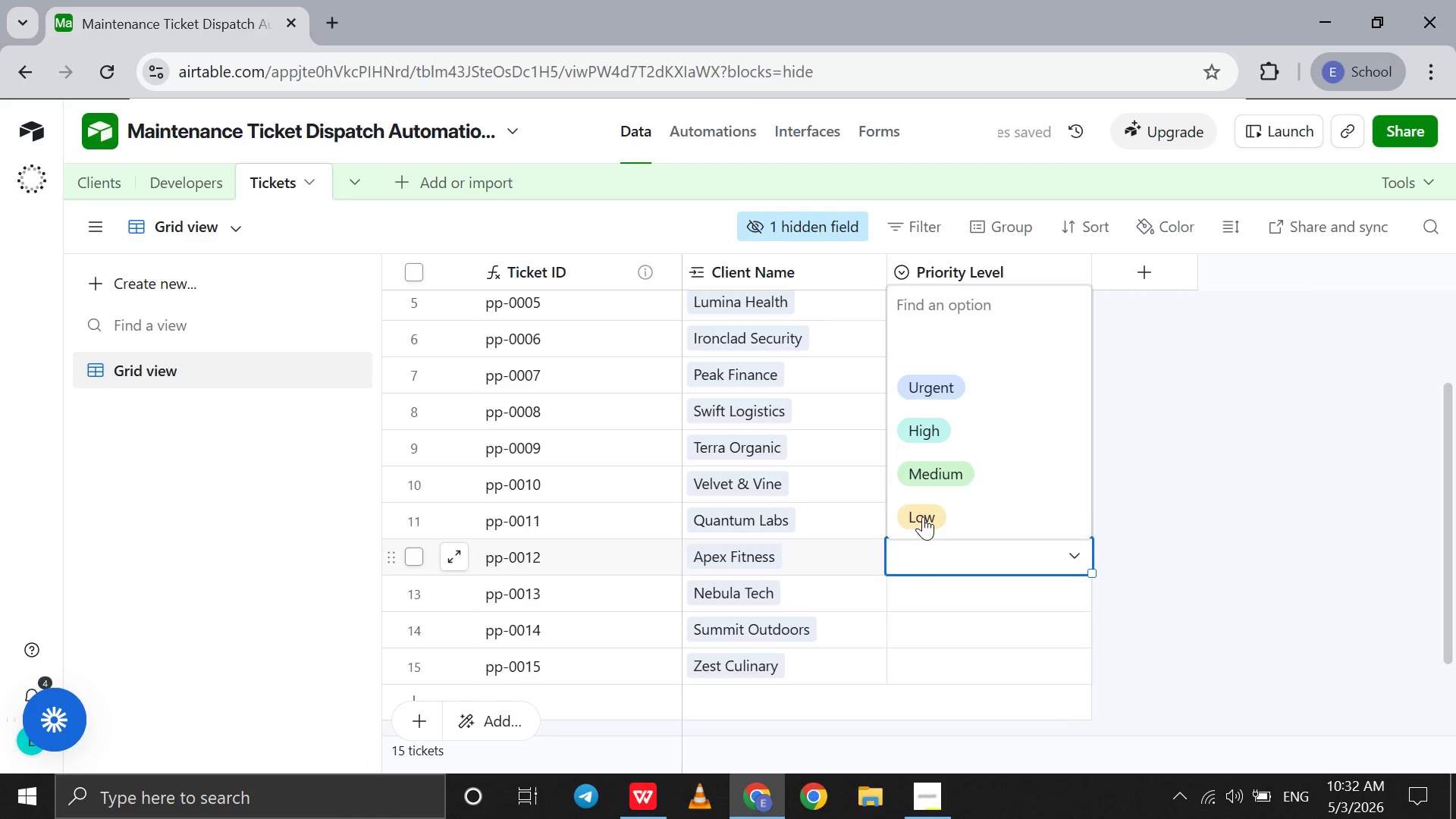 
left_click([923, 516])
 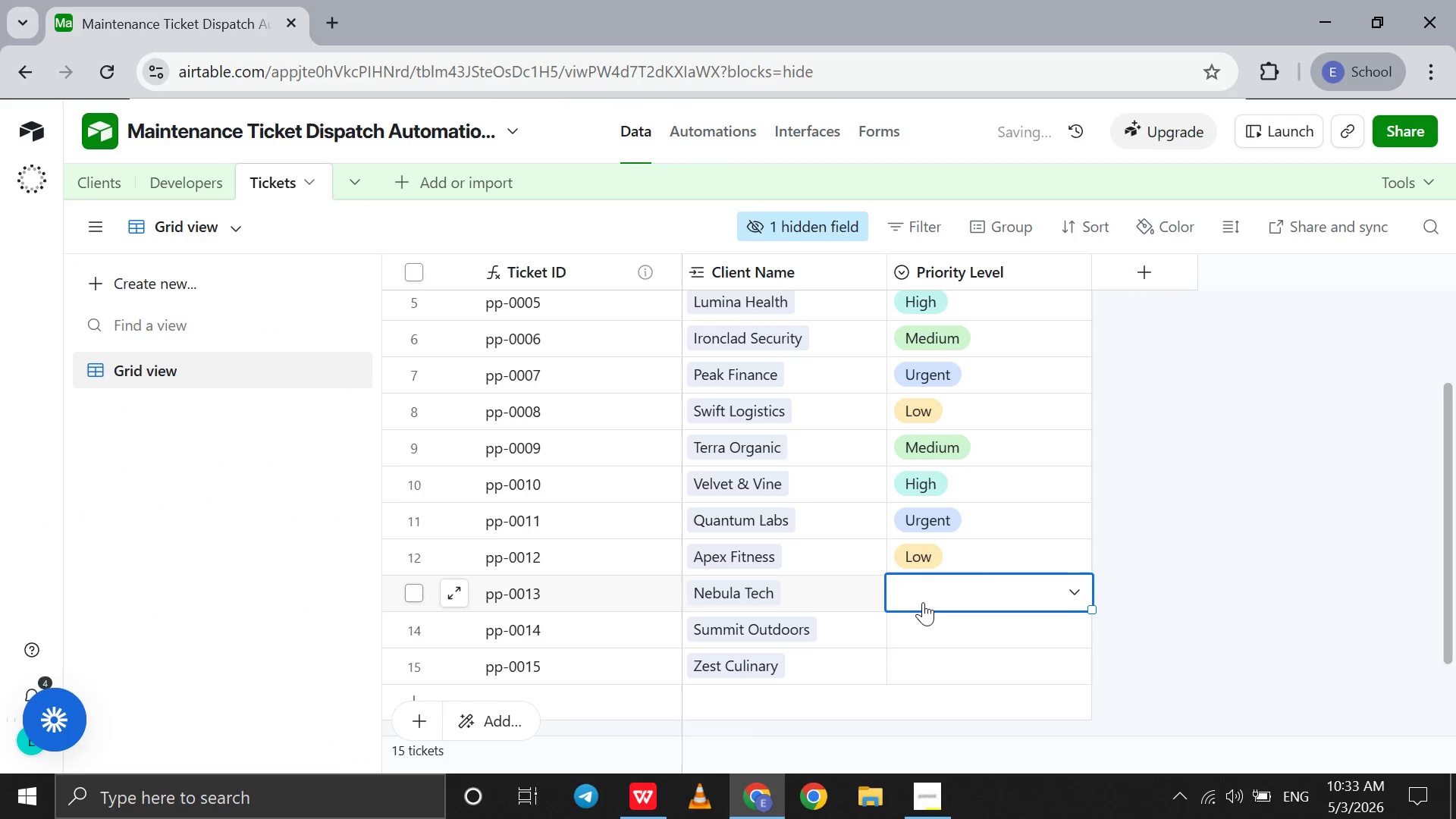 
double_click([923, 602])
 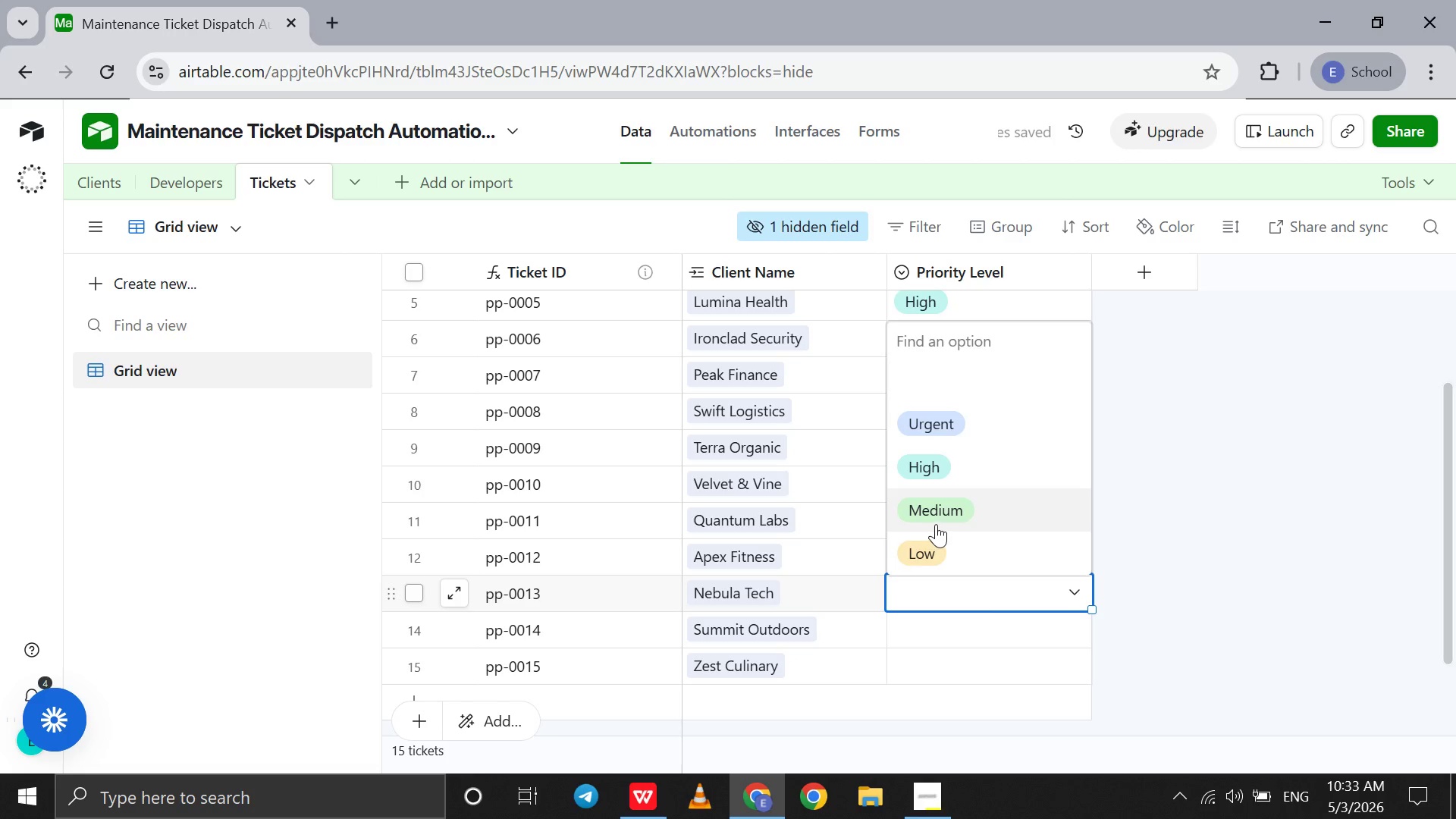 
left_click([936, 524])
 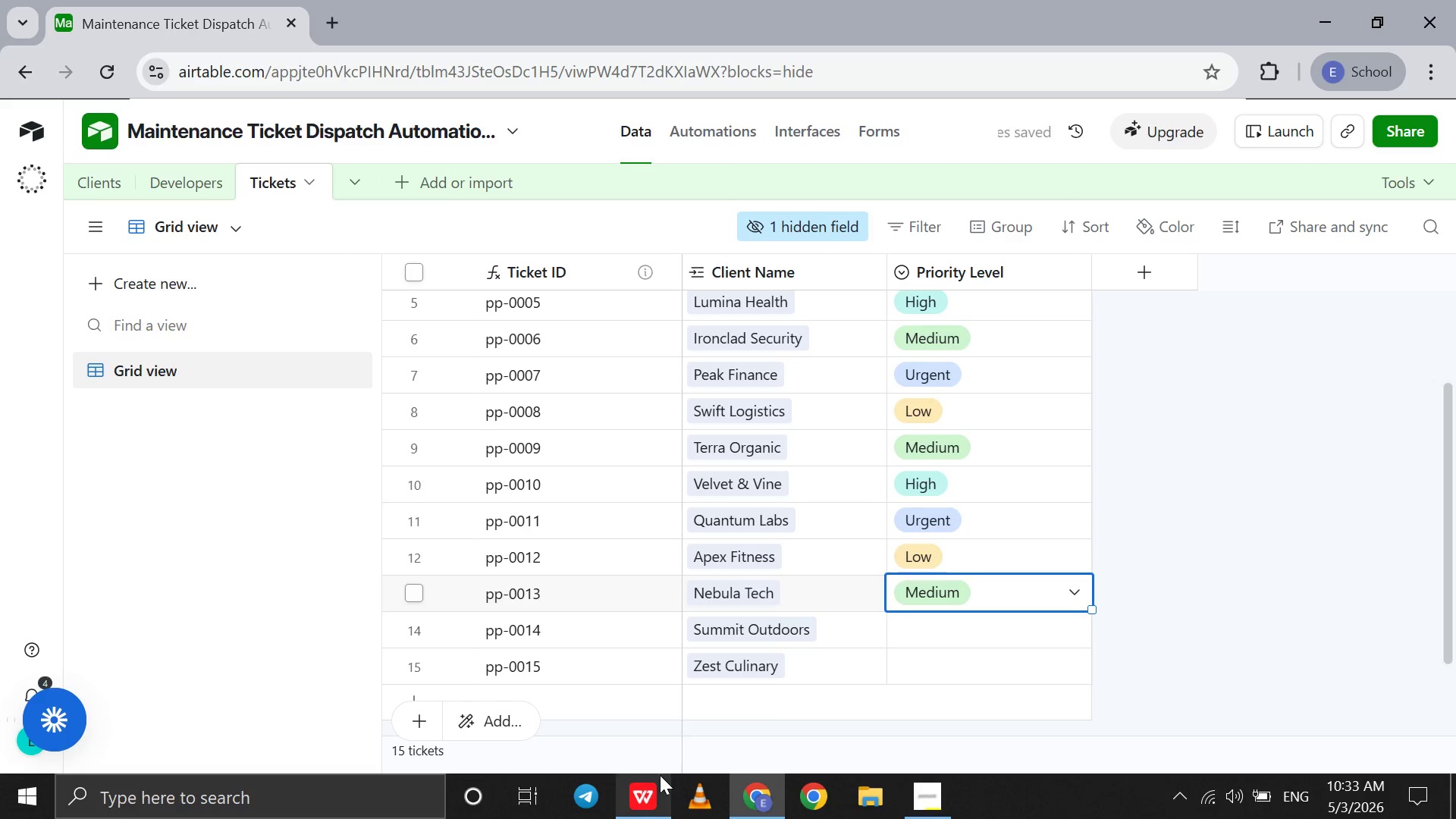 
left_click([660, 775])
 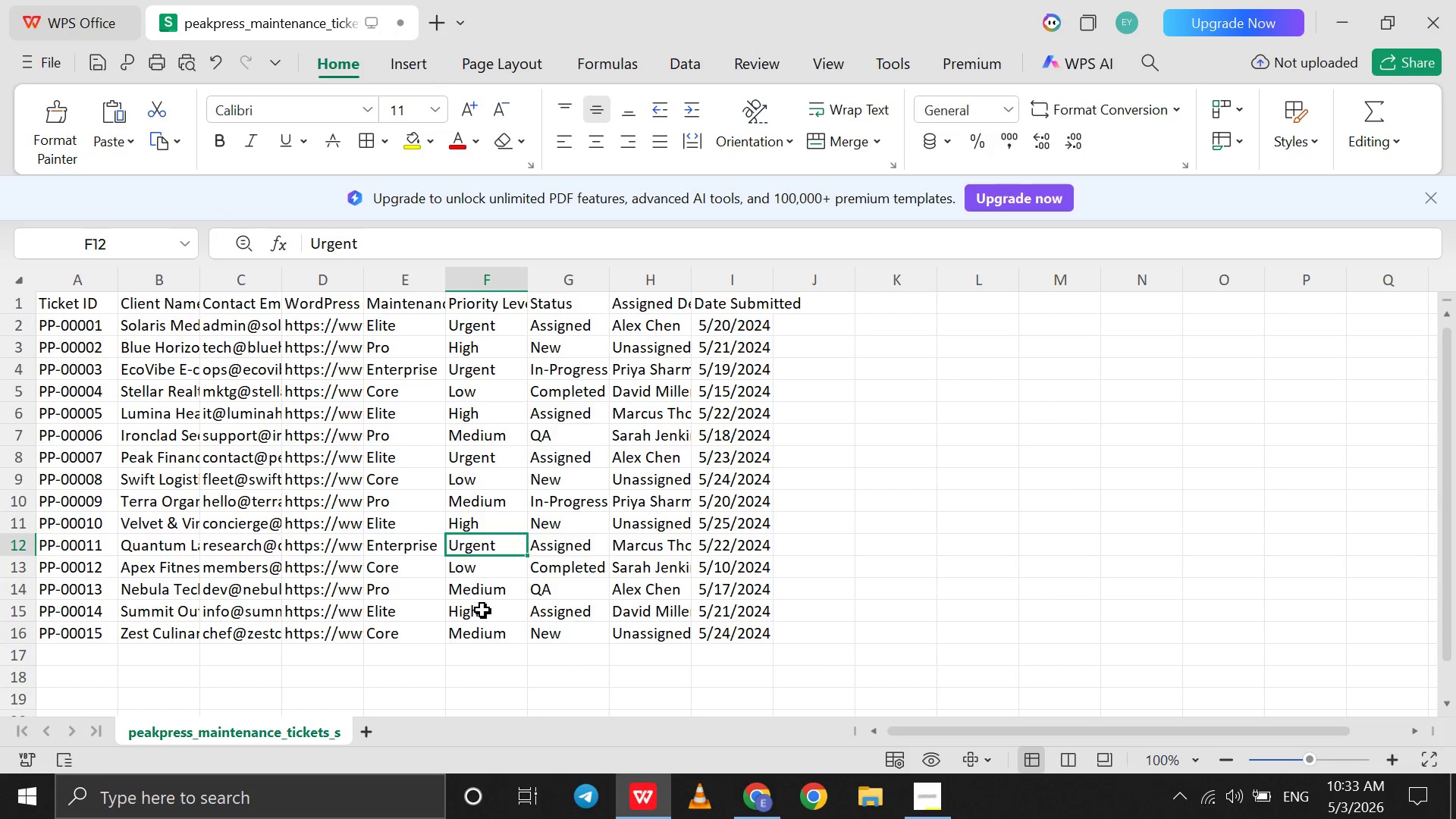 
left_click([479, 614])
 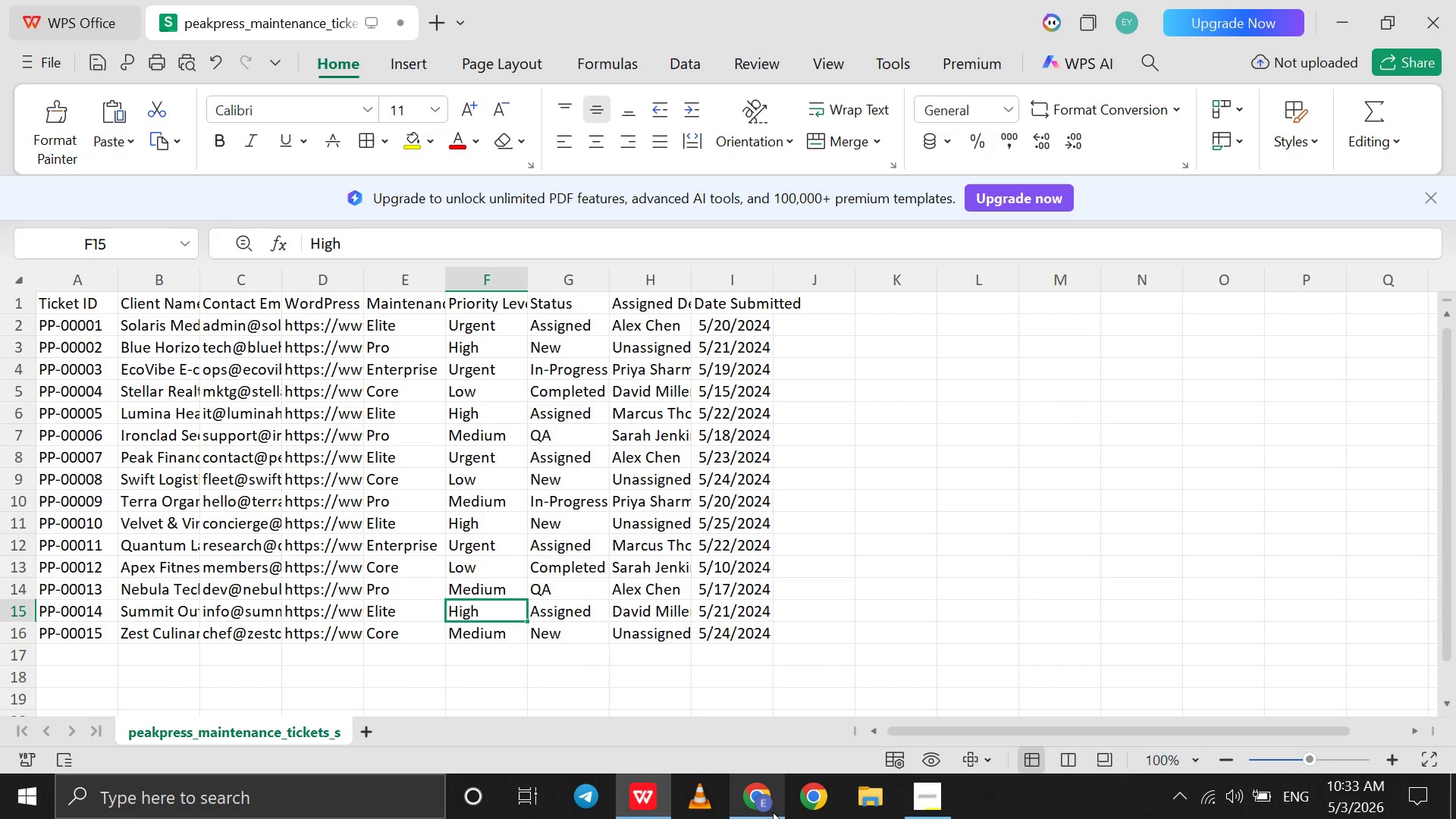 
left_click([773, 812])
 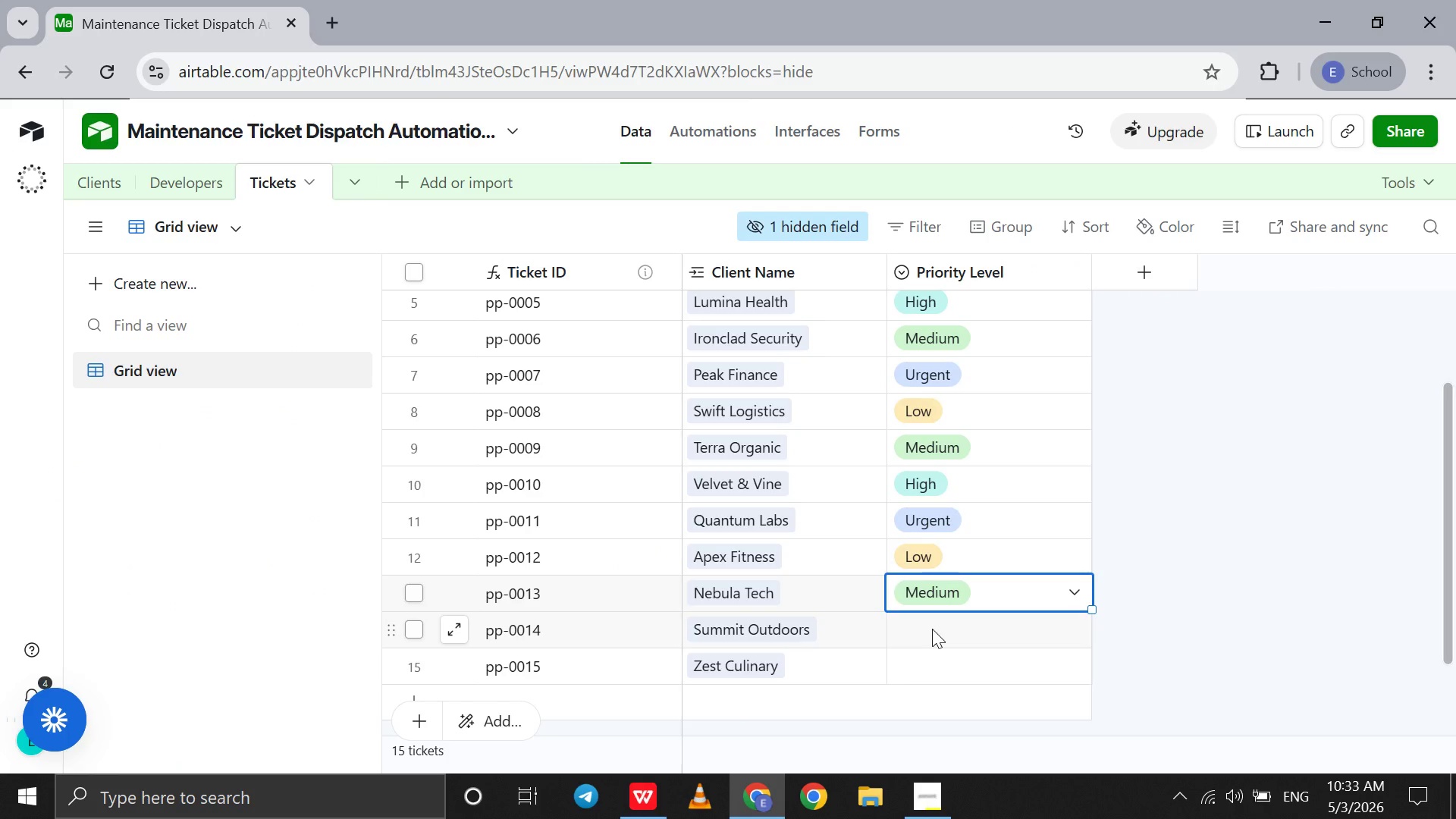 
double_click([932, 629])
 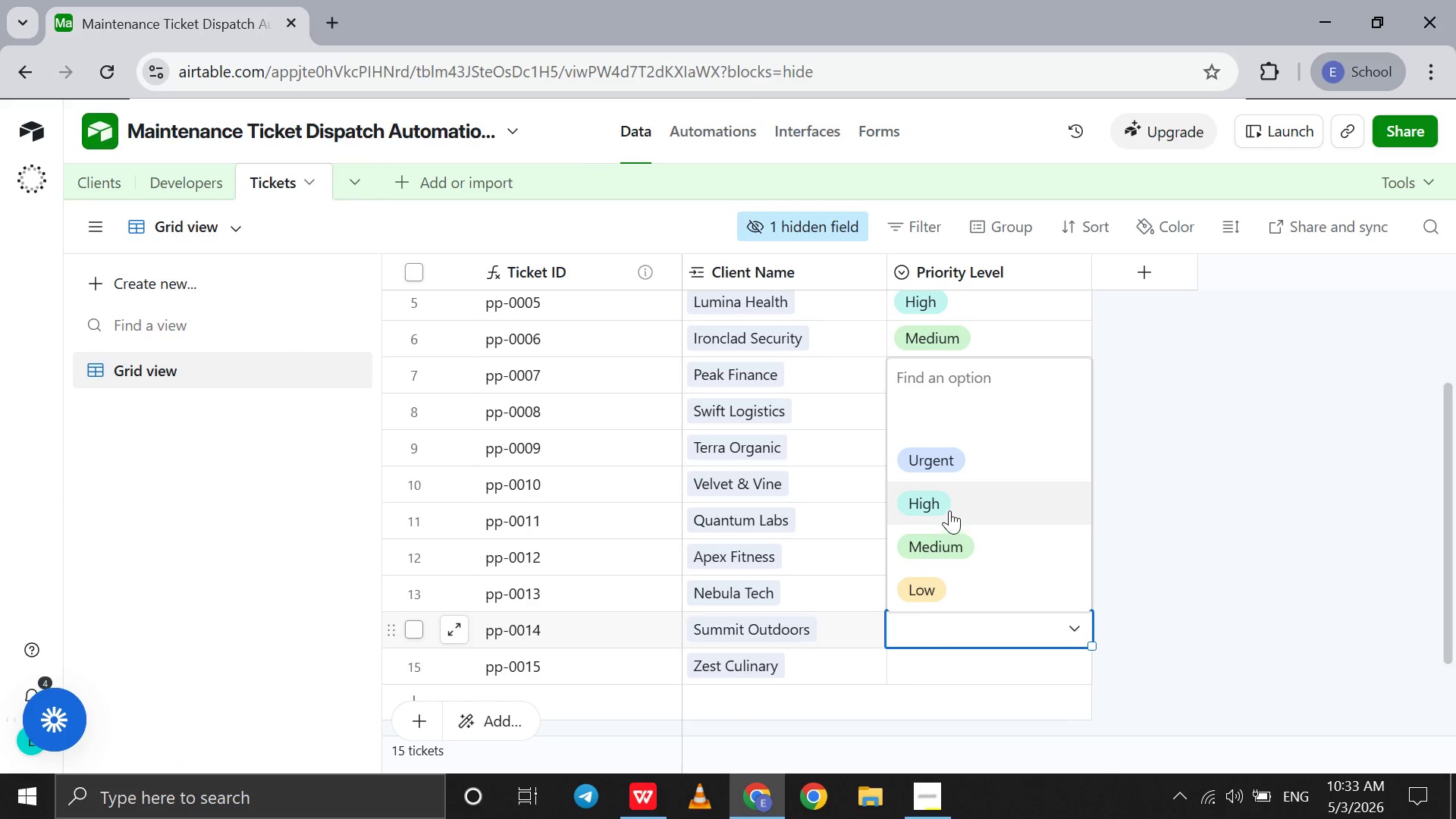 
left_click([949, 510])
 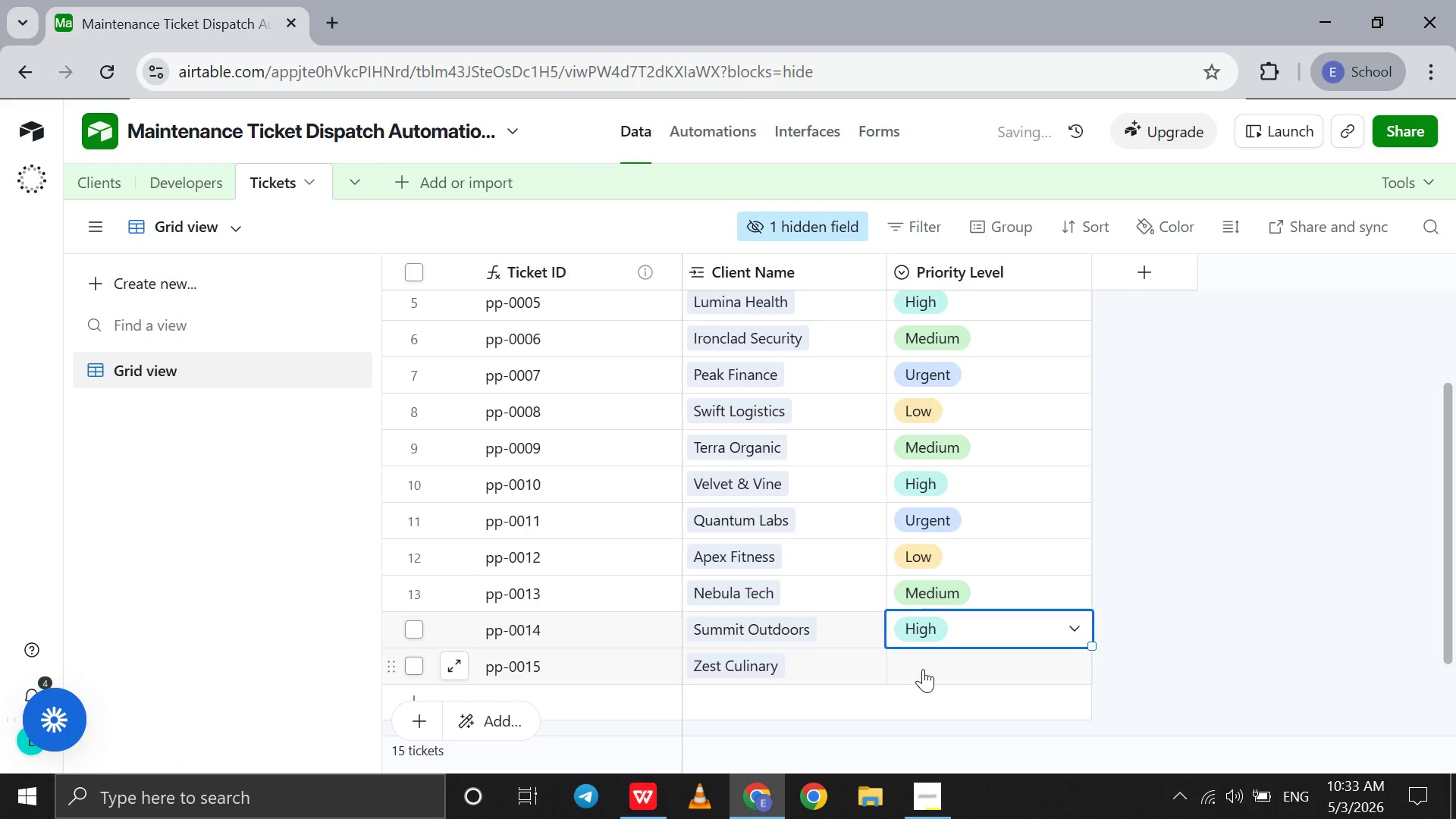 
double_click([923, 669])
 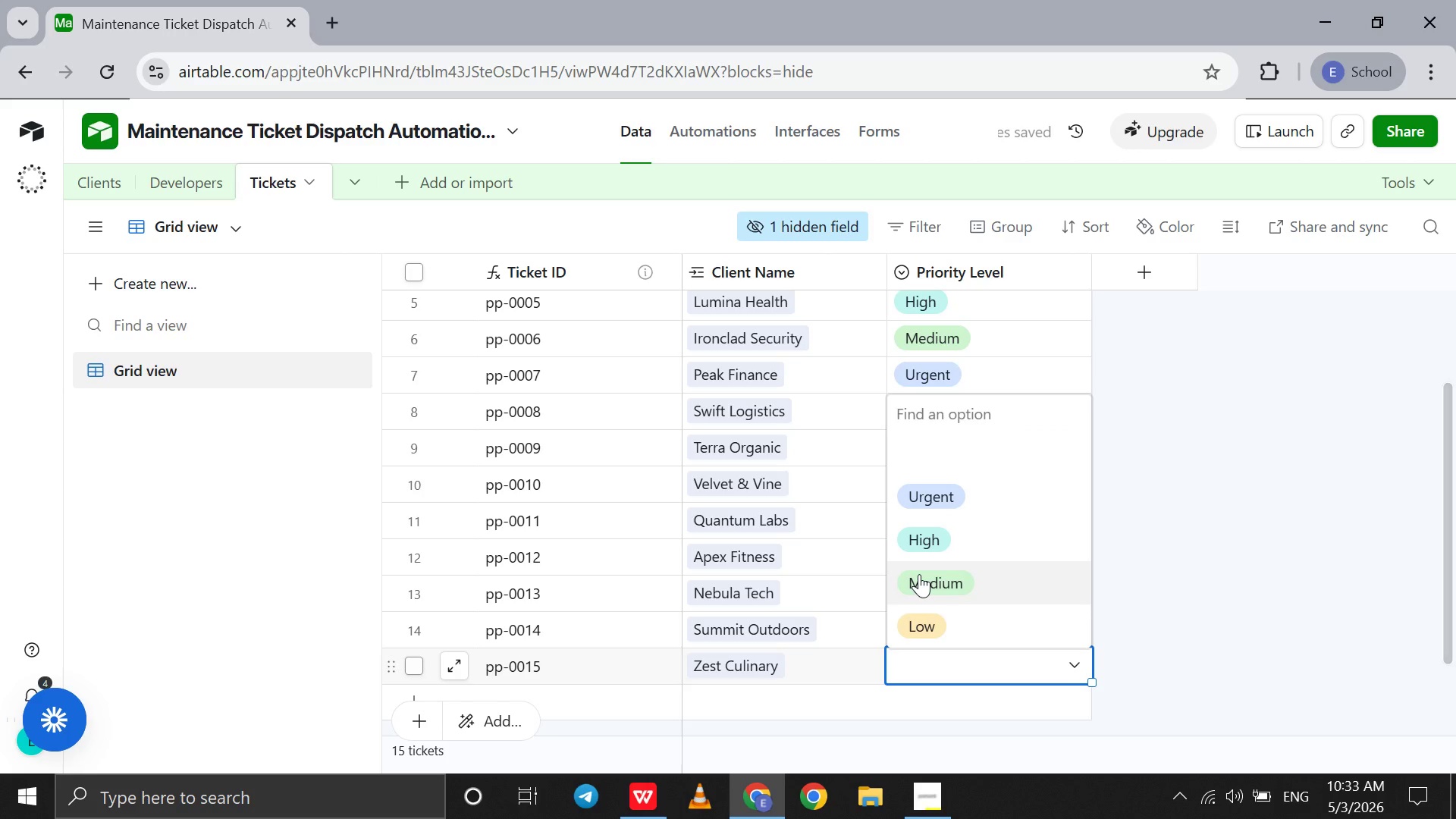 
left_click([919, 574])
 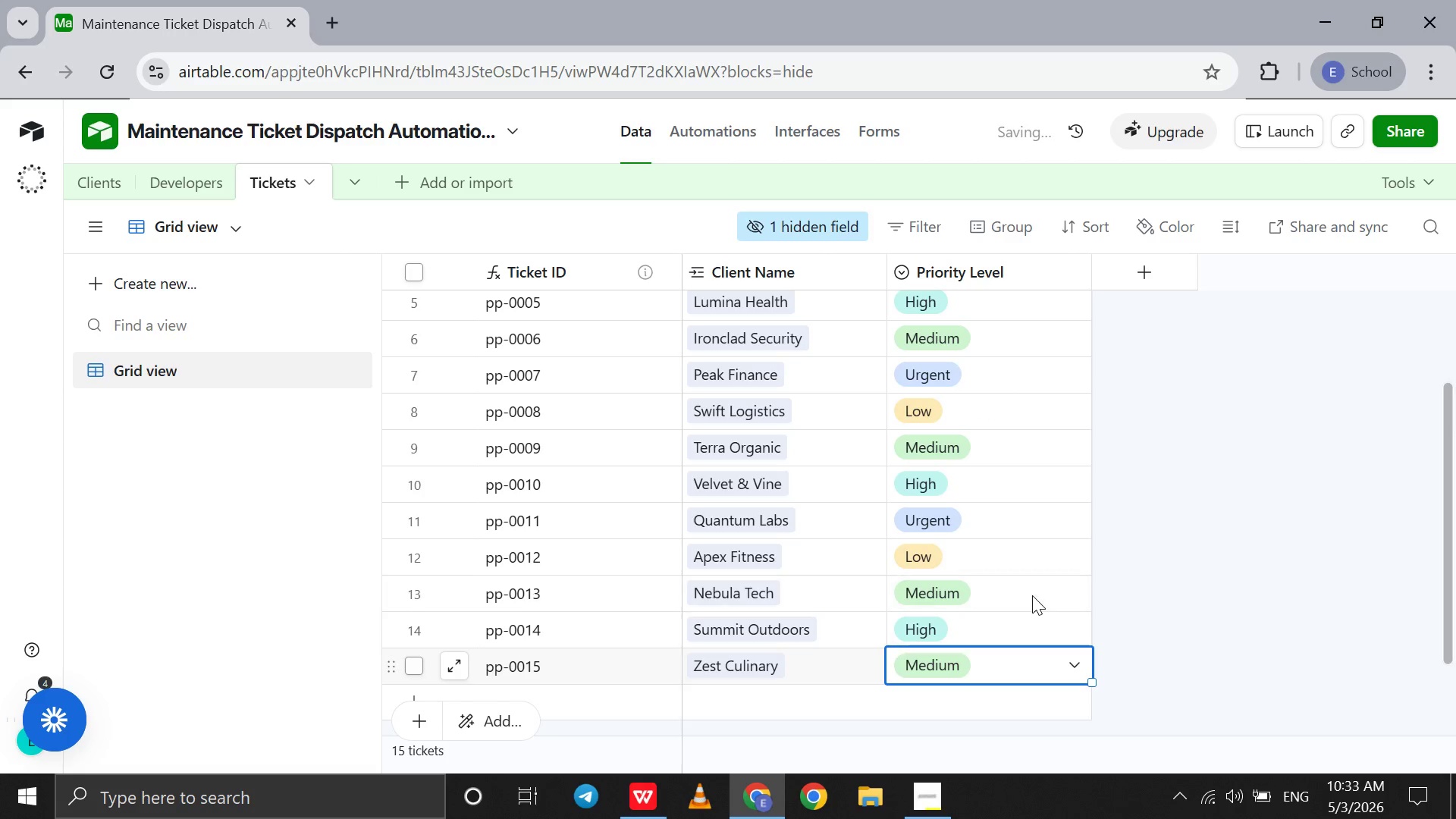 
scroll: coordinate [1032, 595], scroll_direction: up, amount: 35.0
 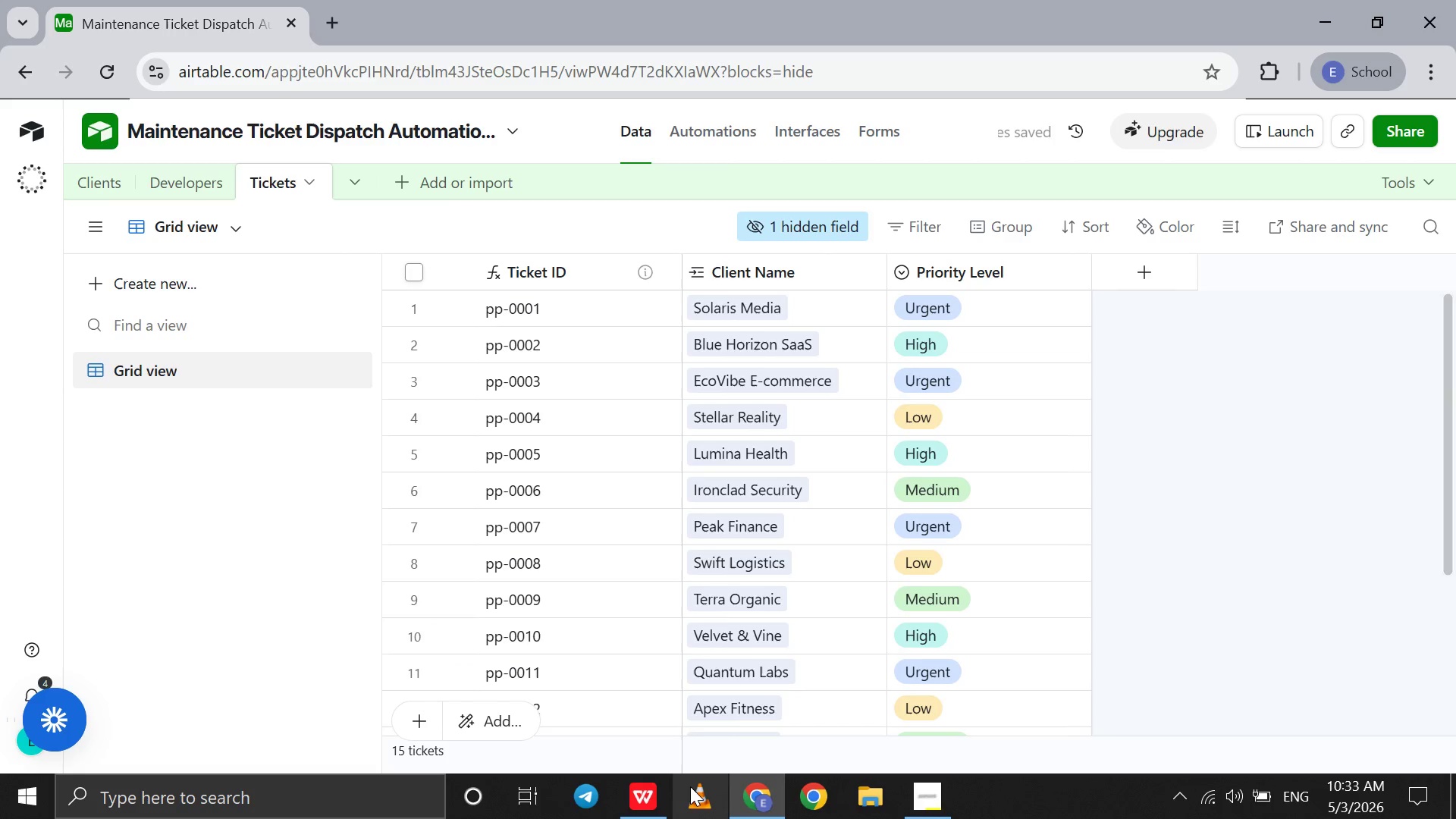 
left_click([660, 794])
 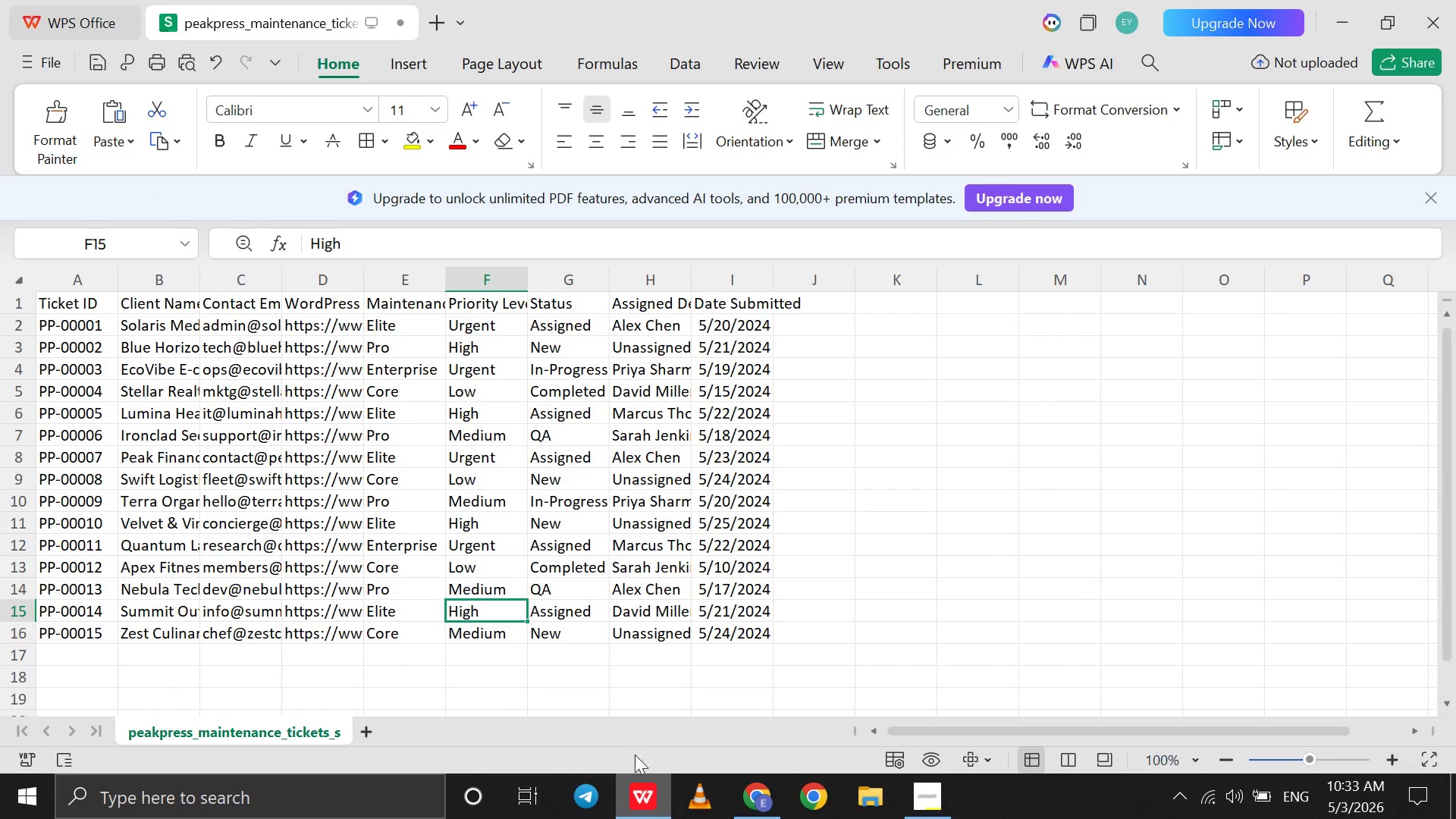 
scroll: coordinate [577, 504], scroll_direction: up, amount: 362.0
 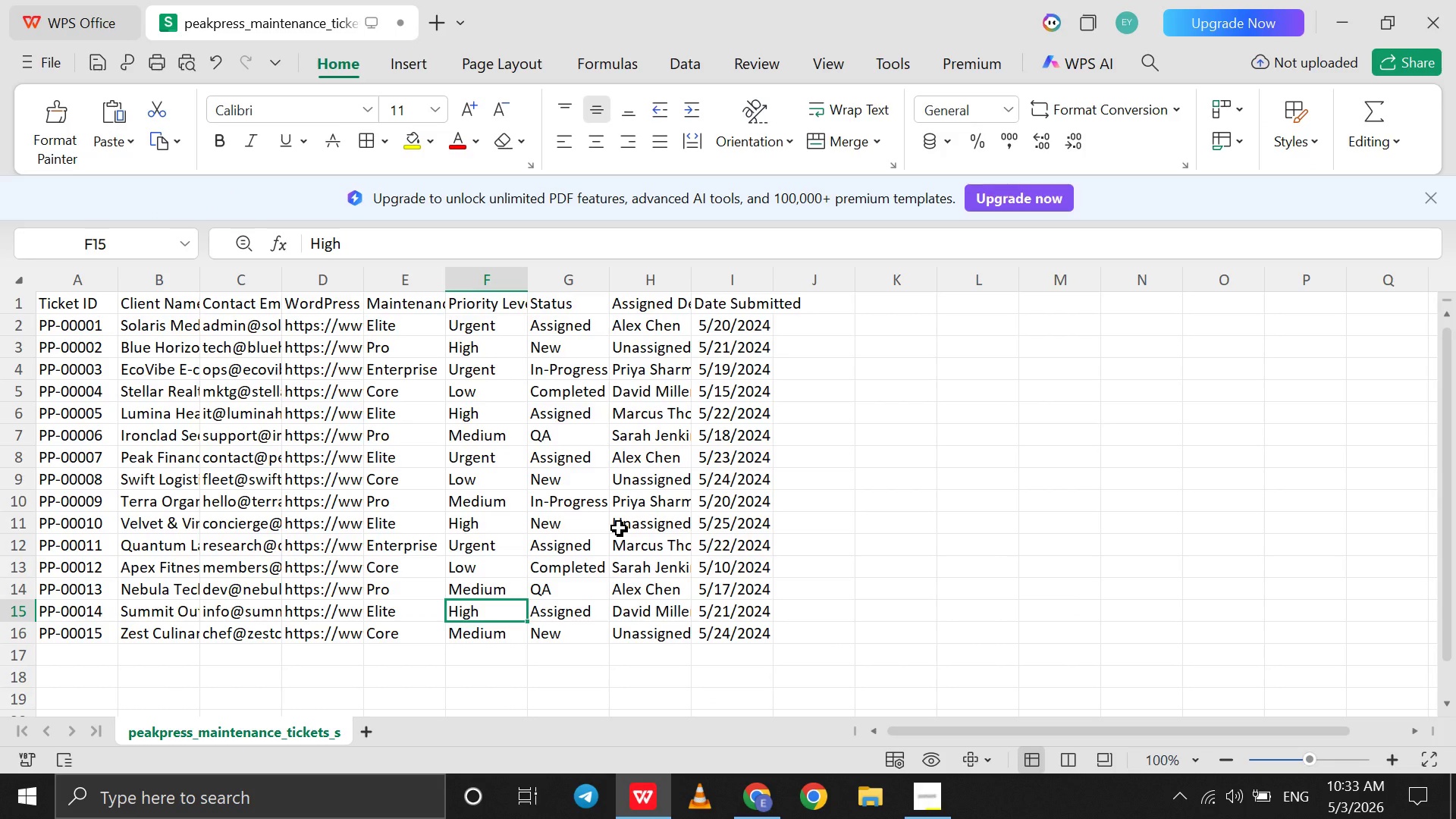 
wait(8.82)
 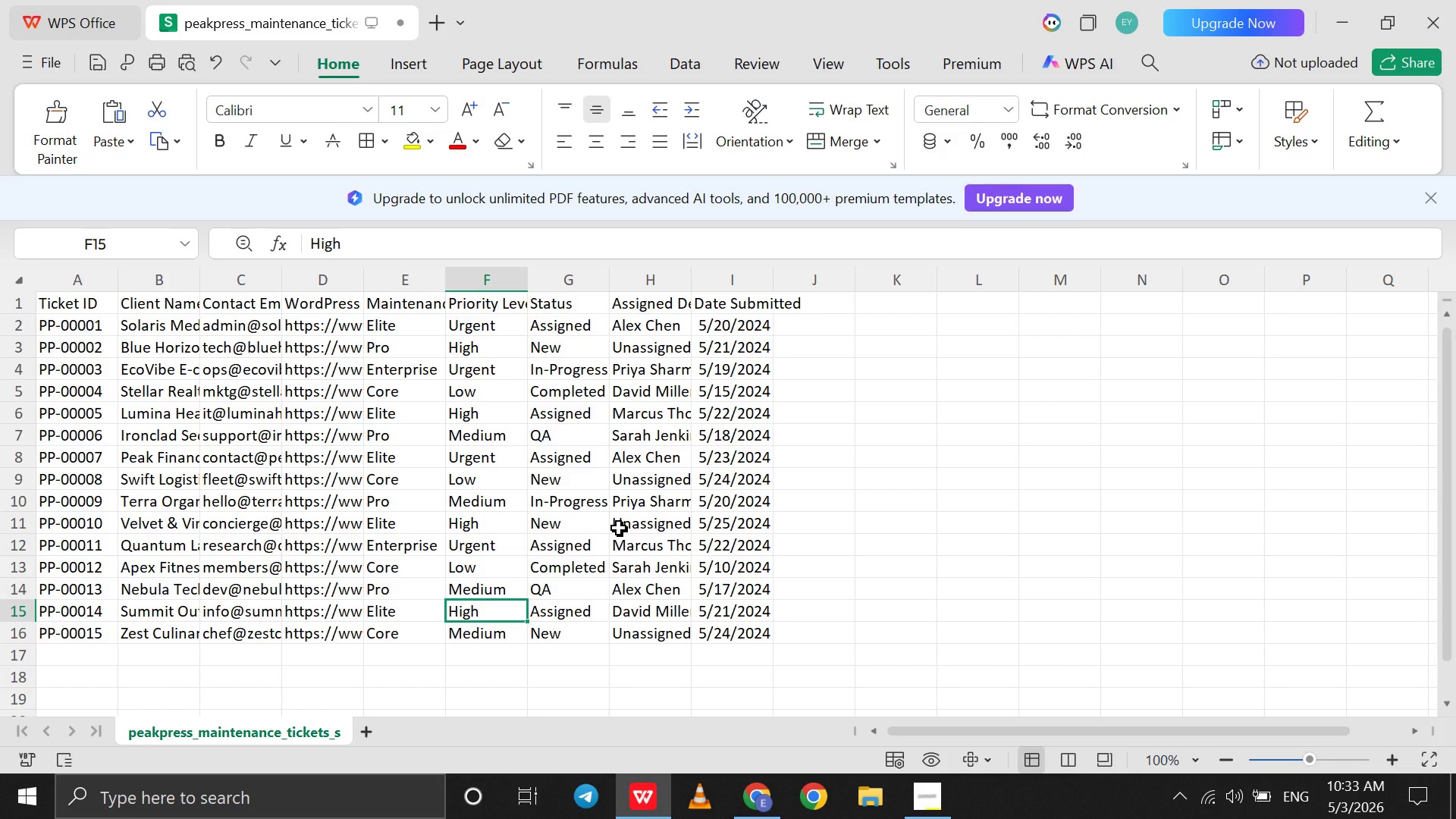 
left_click([758, 795])
 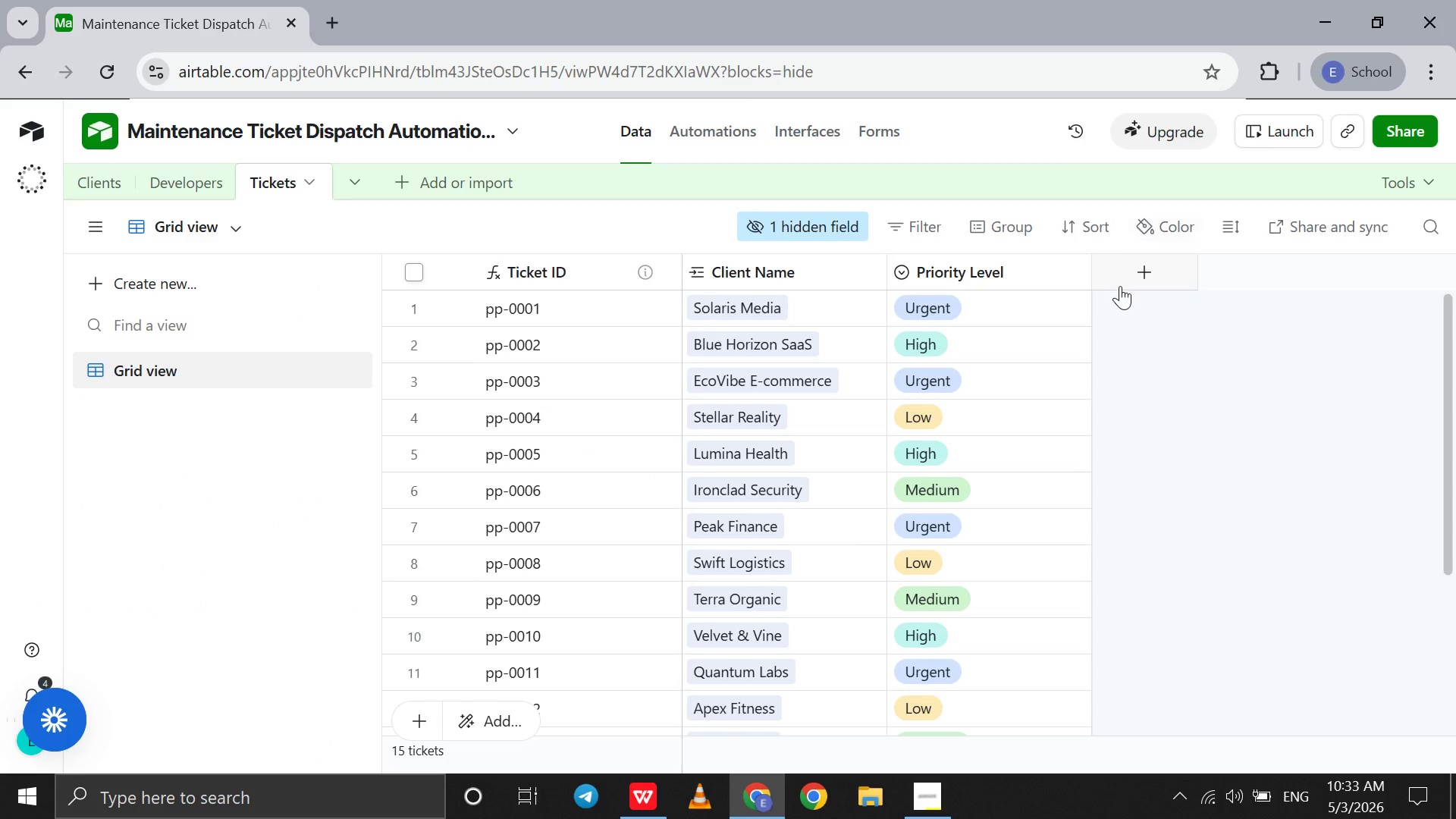 
left_click([1120, 286])
 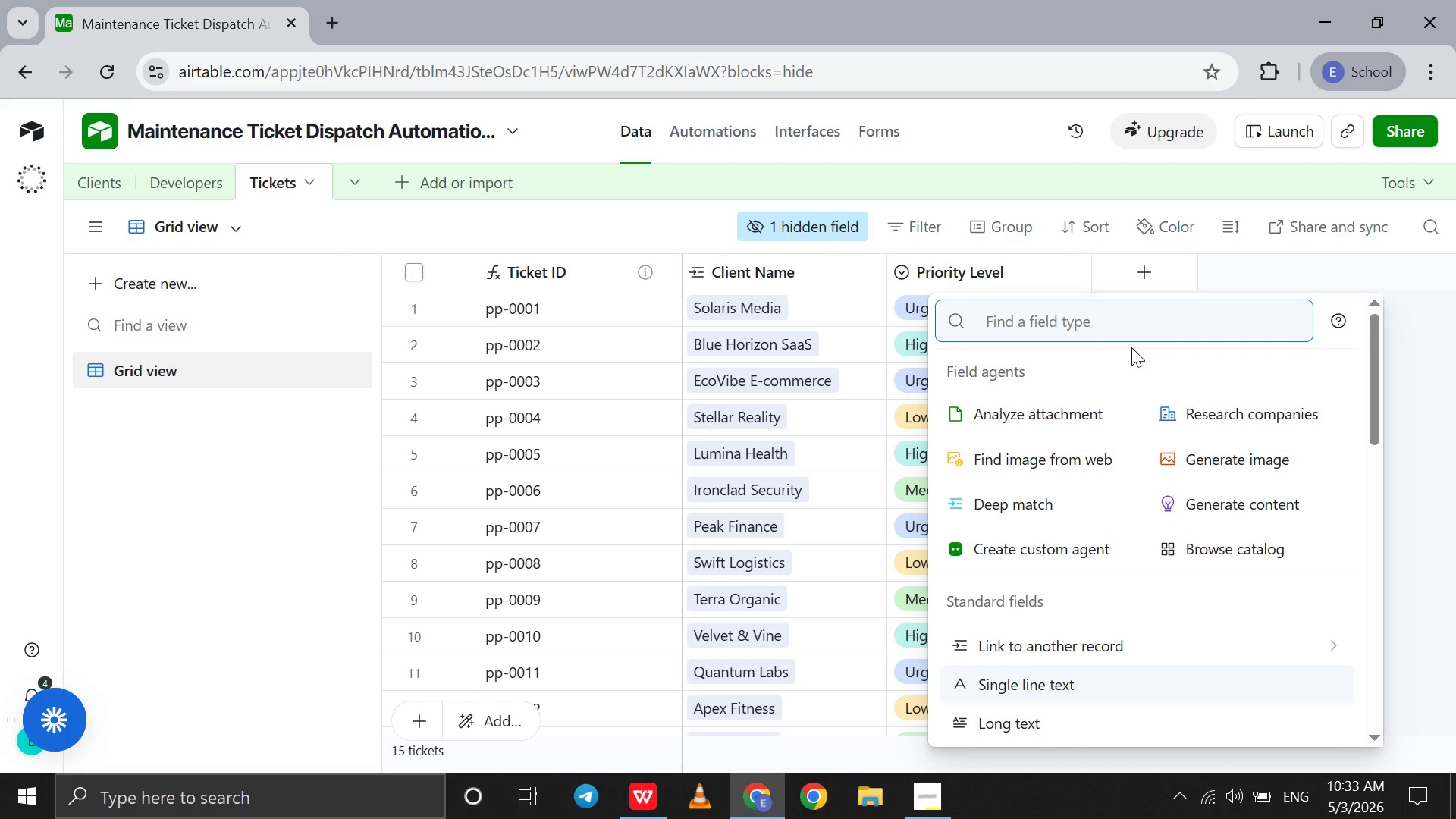 
type(si)
 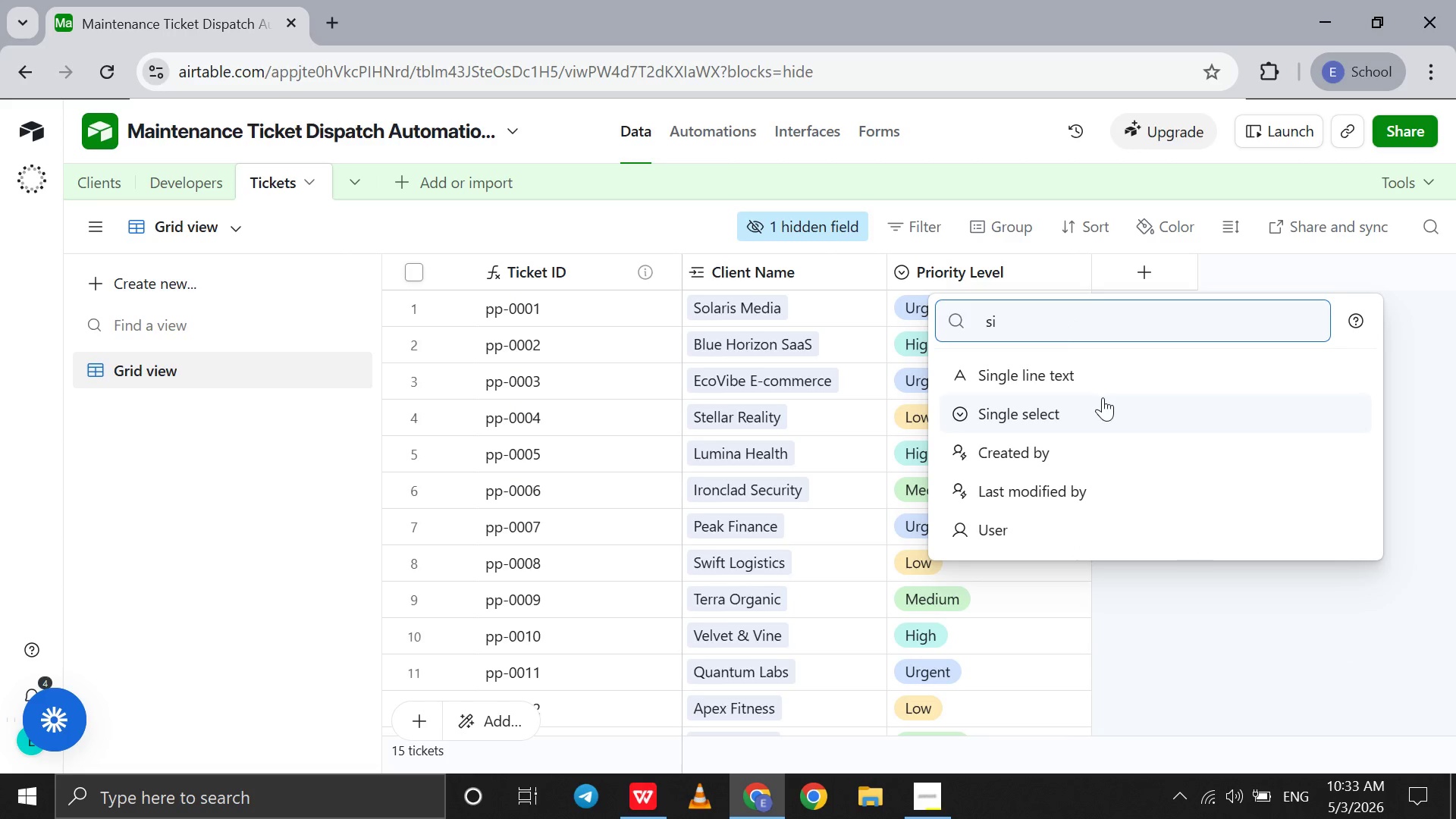 
left_click([1103, 397])
 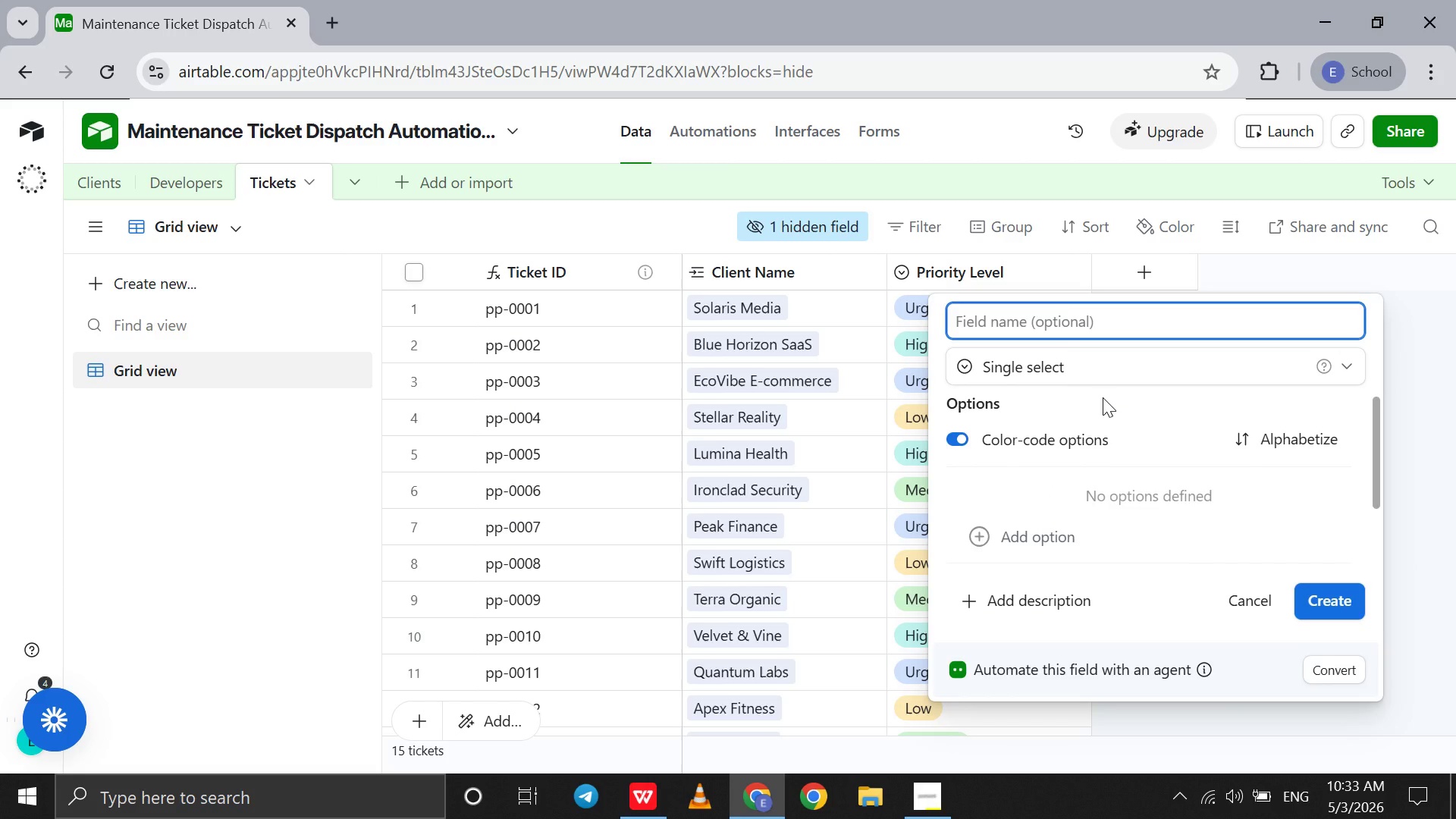 
type(Status)
 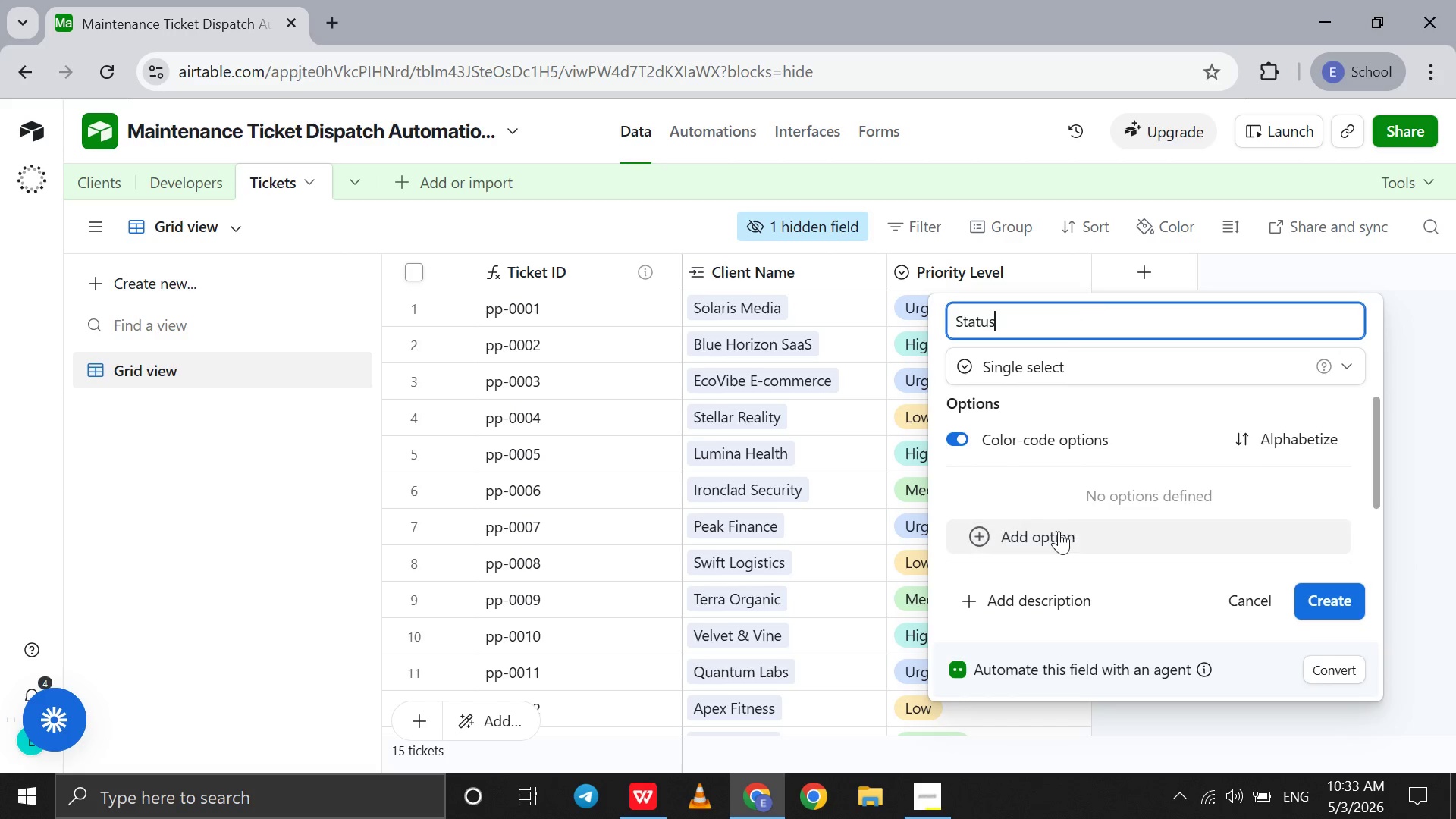 
left_click([1057, 535])
 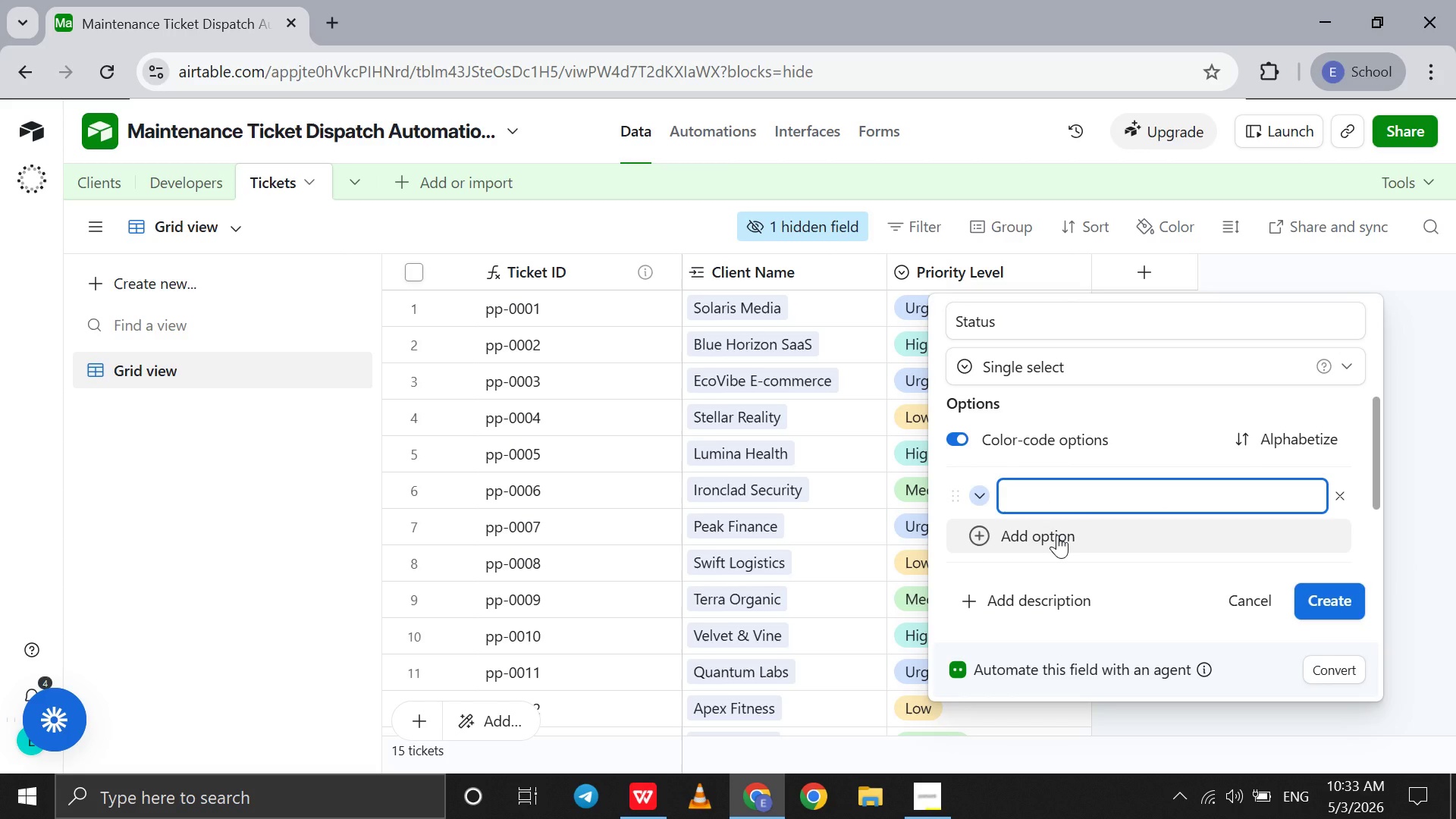 
type(New)
 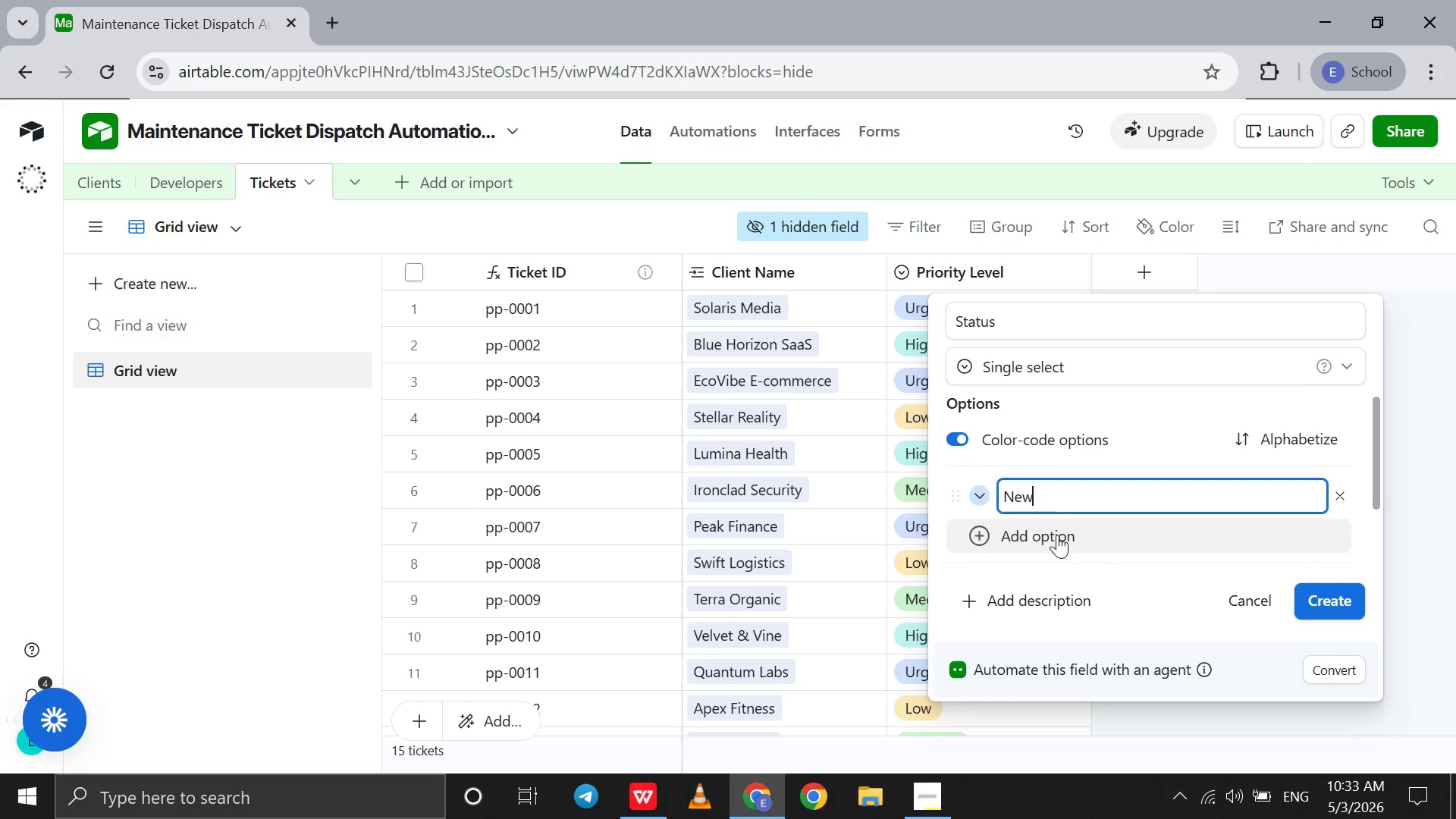 
key(Shift+Enter)
 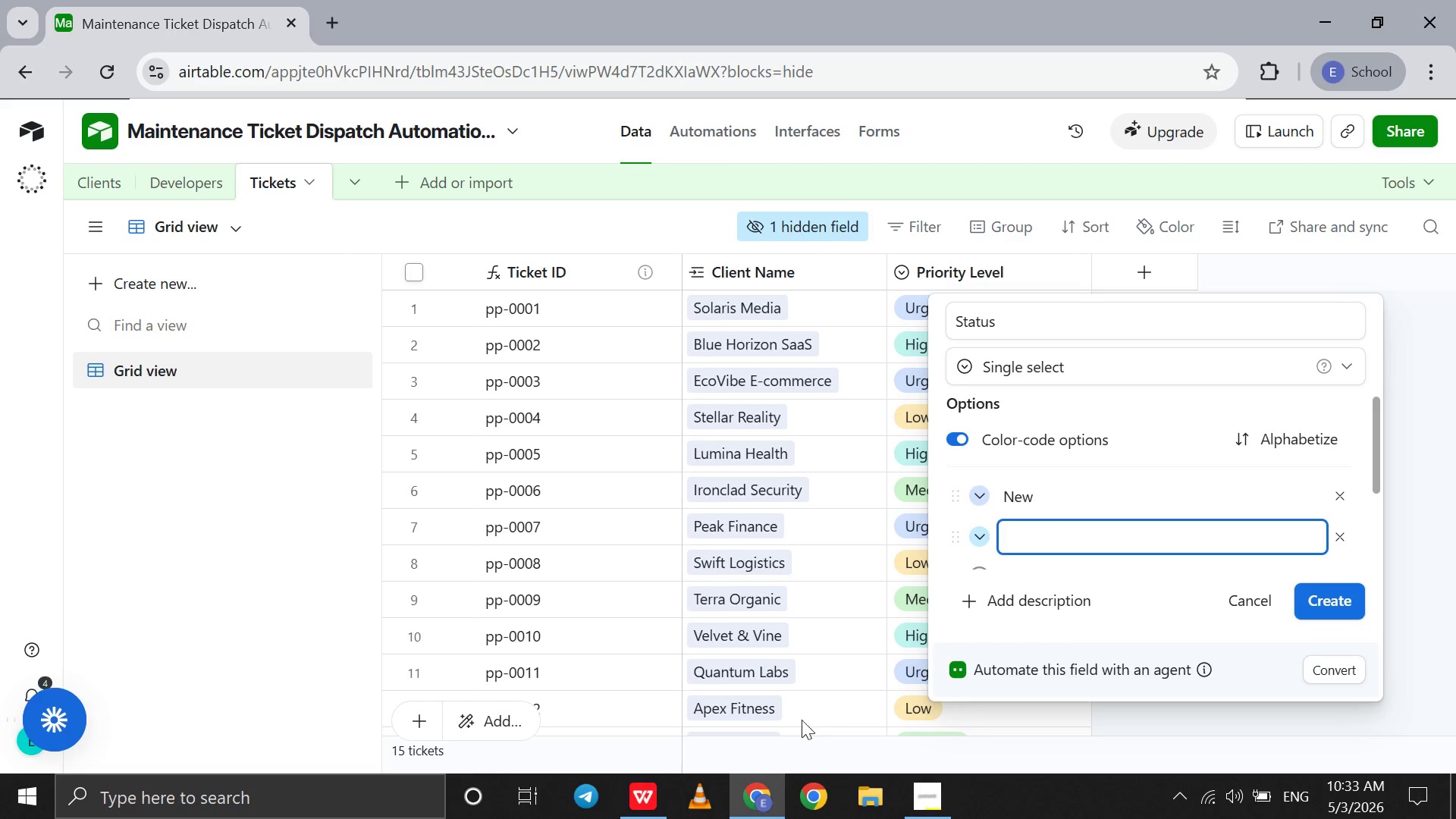 
left_click([765, 785])
 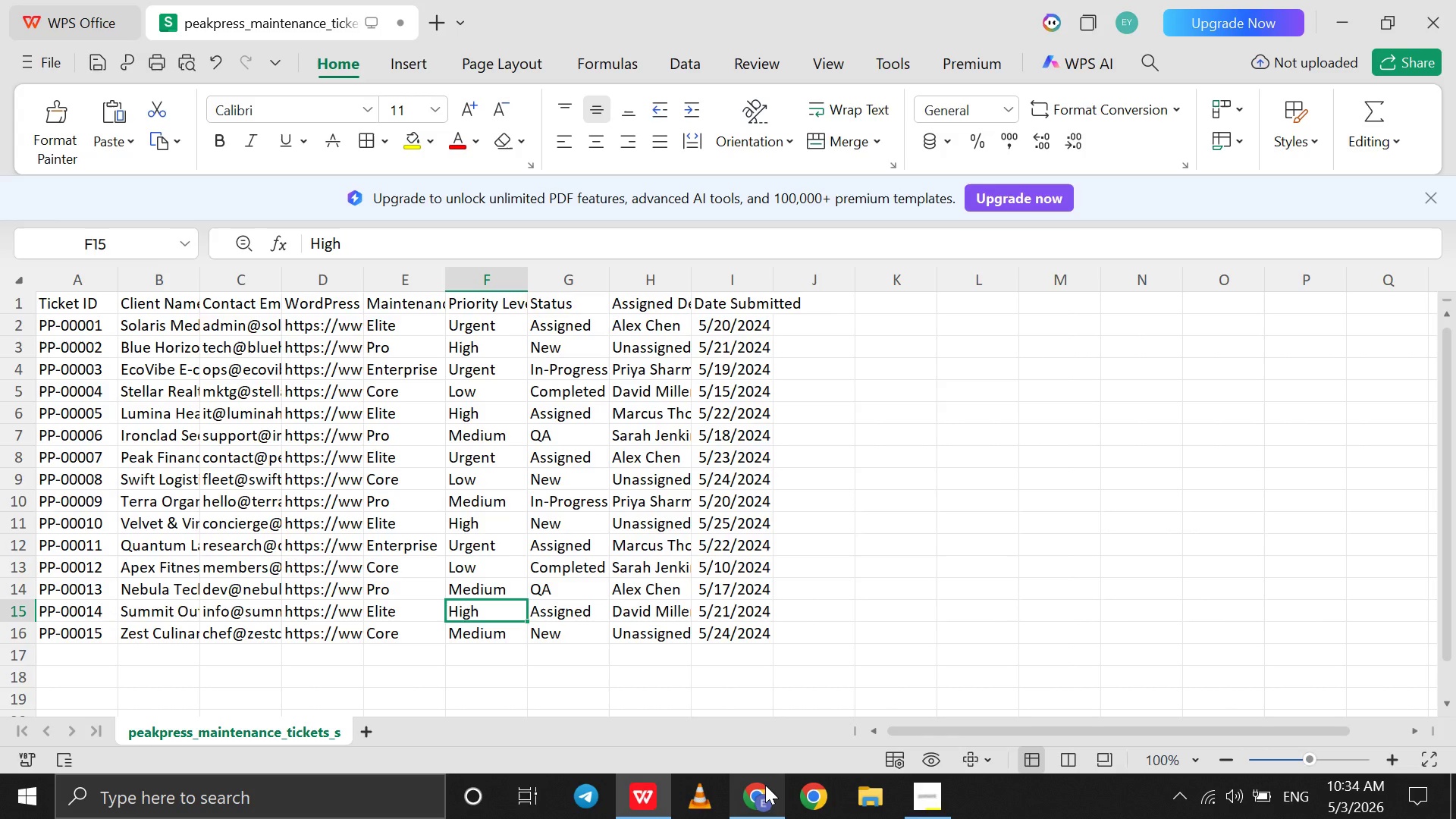 
wait(24.27)
 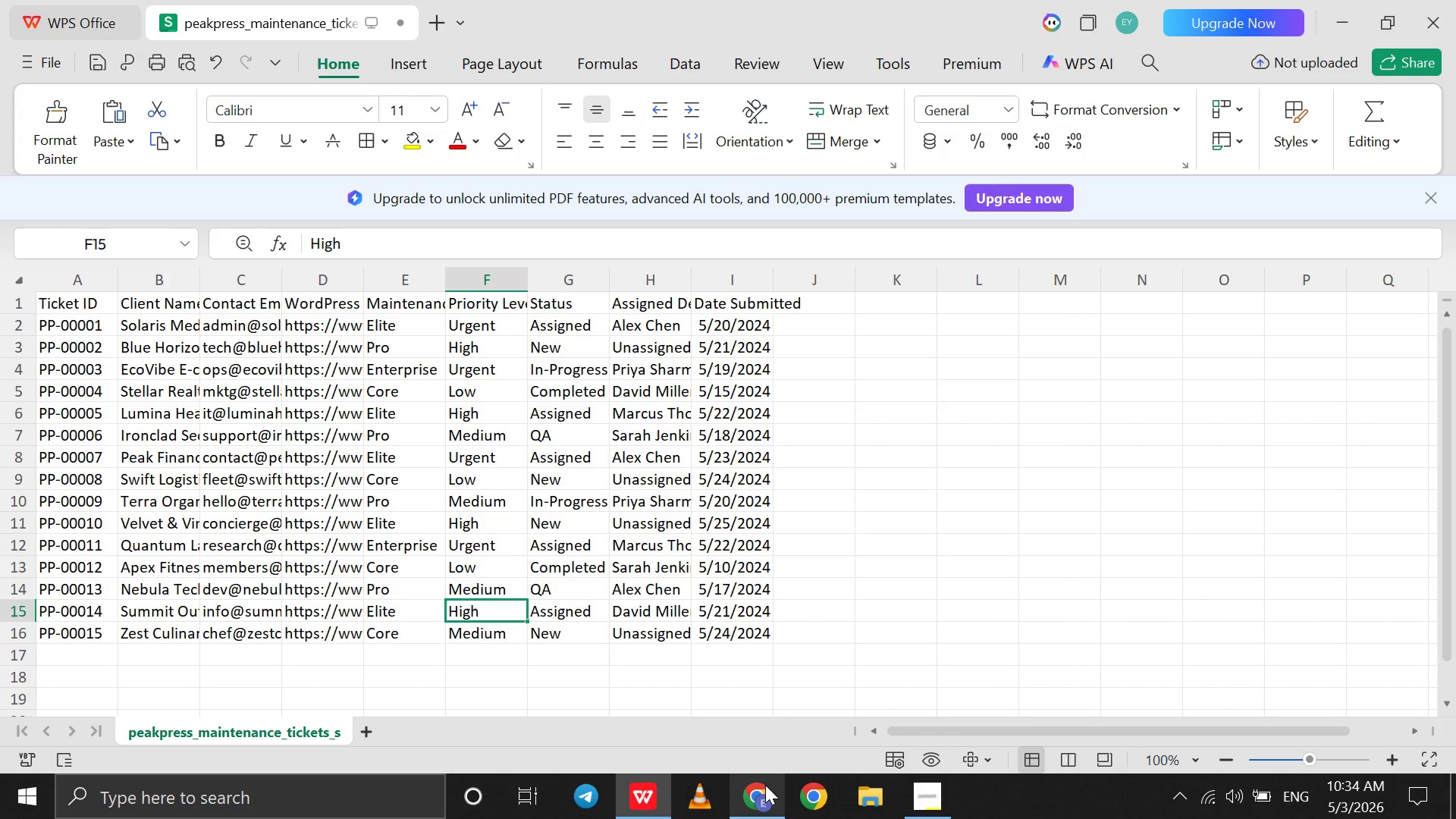 
left_click([748, 814])
 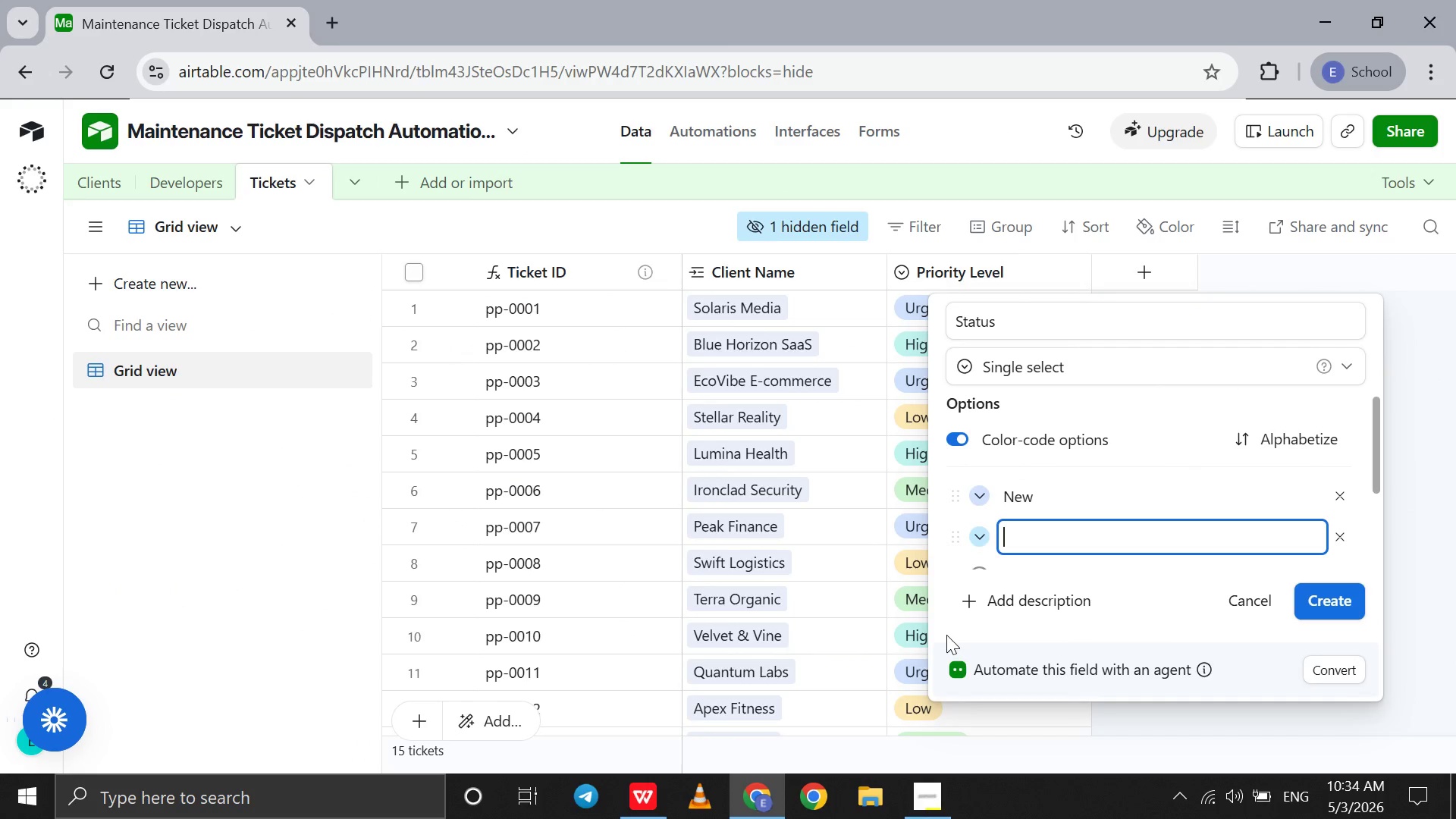 
type(Assigned)
 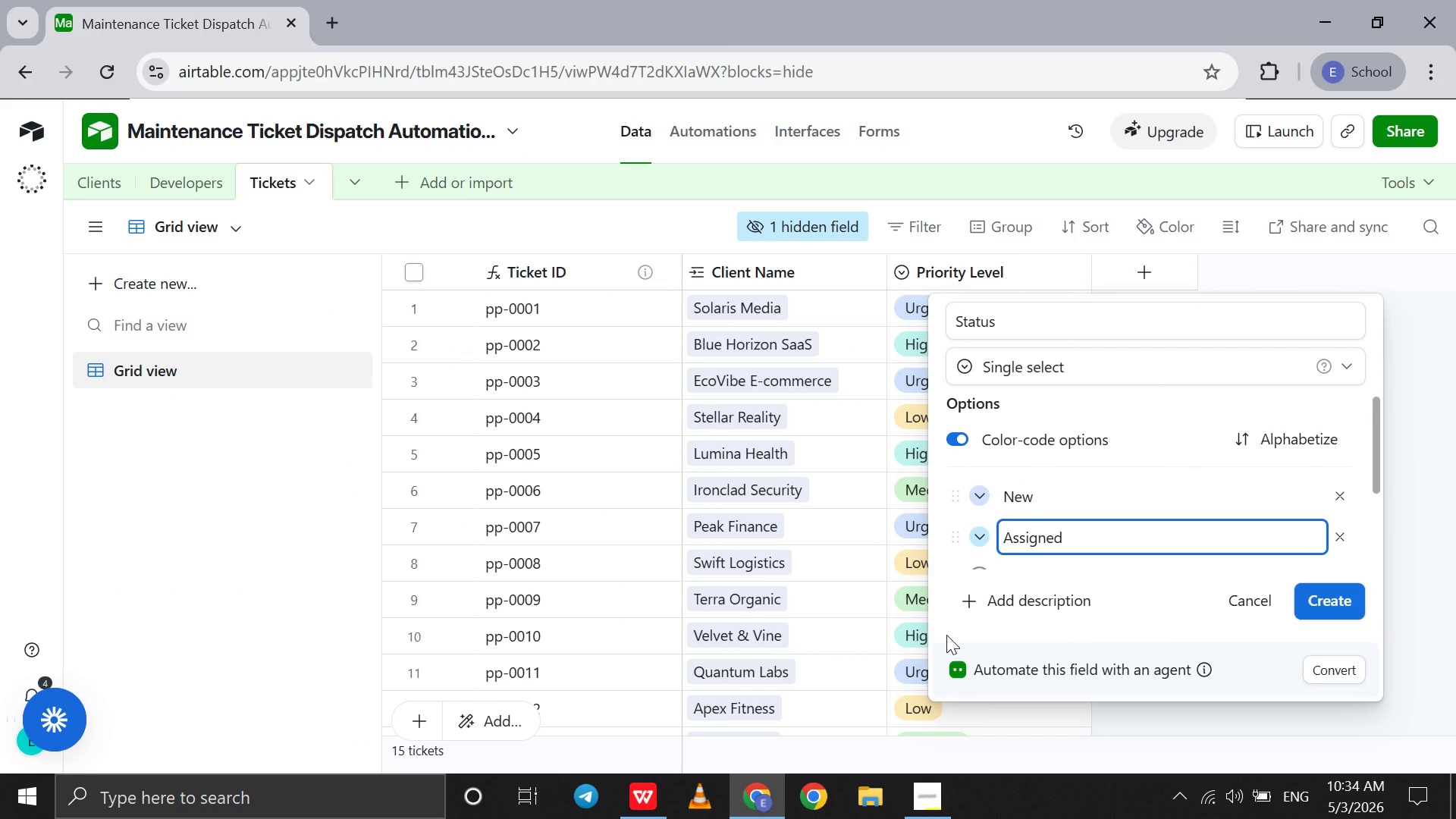 
key(Shift+Enter)
 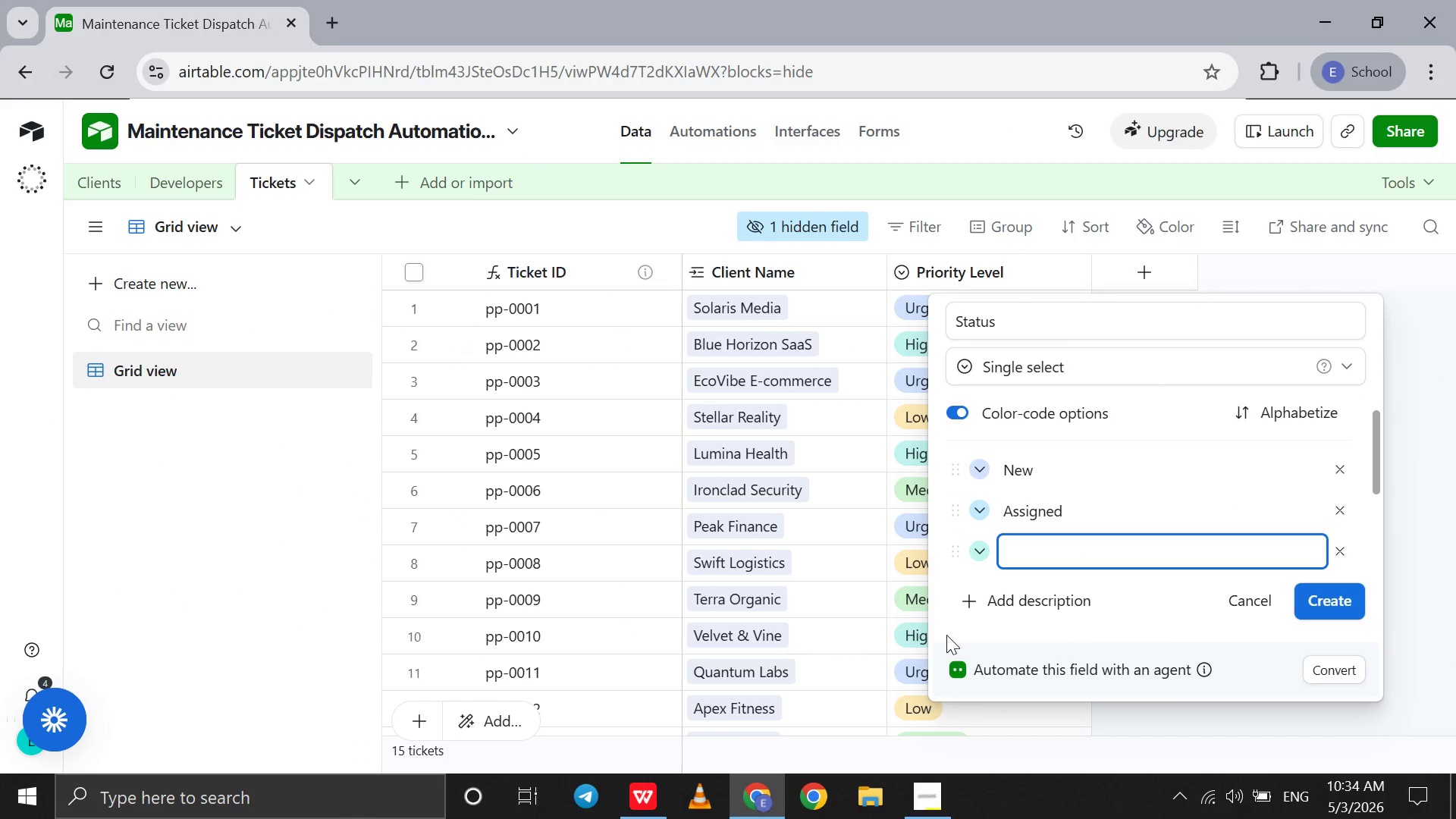 
type(In Proggress)
 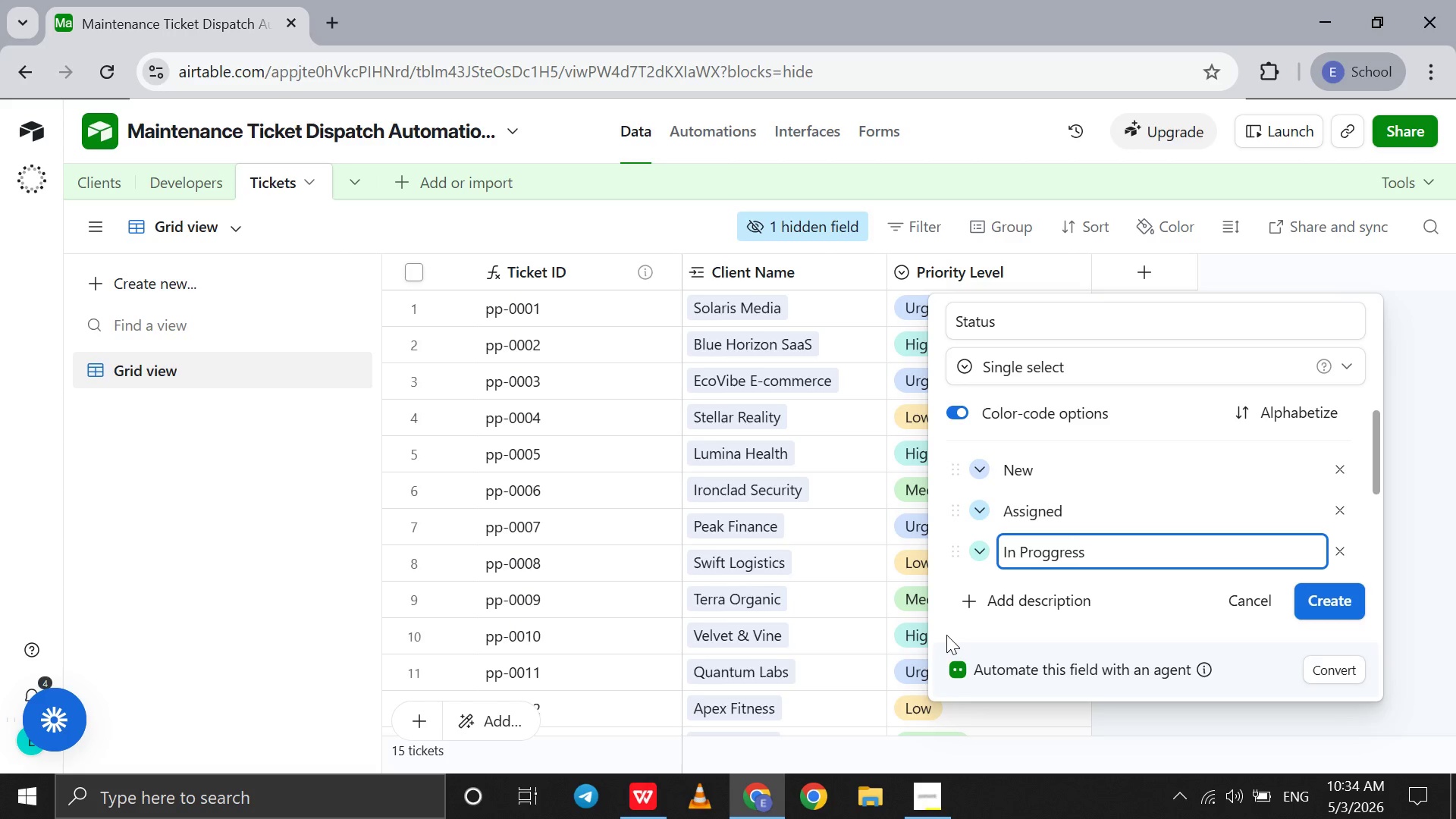 
key(ArrowLeft)
 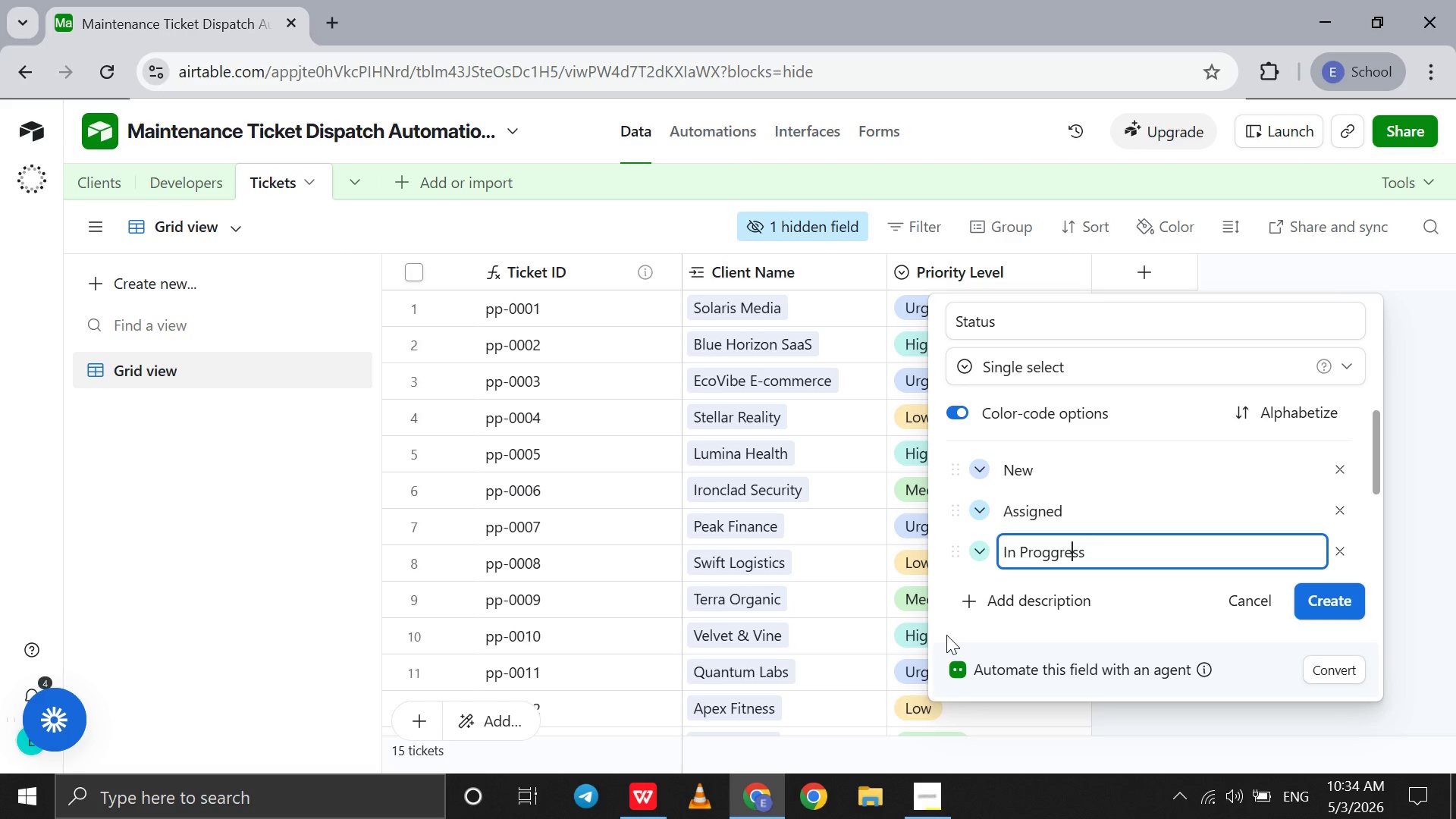 
key(ArrowLeft)
 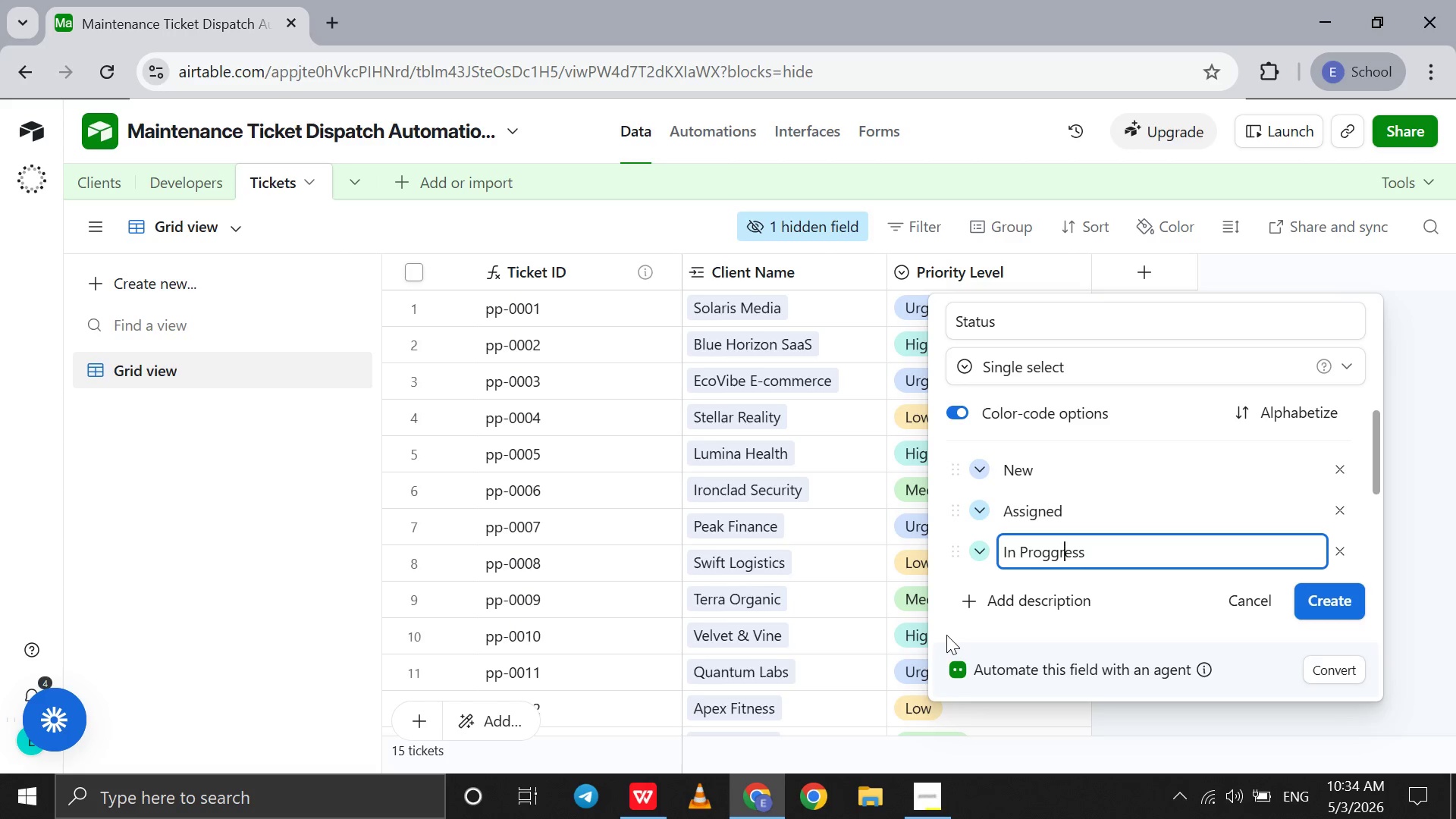 
key(ArrowLeft)
 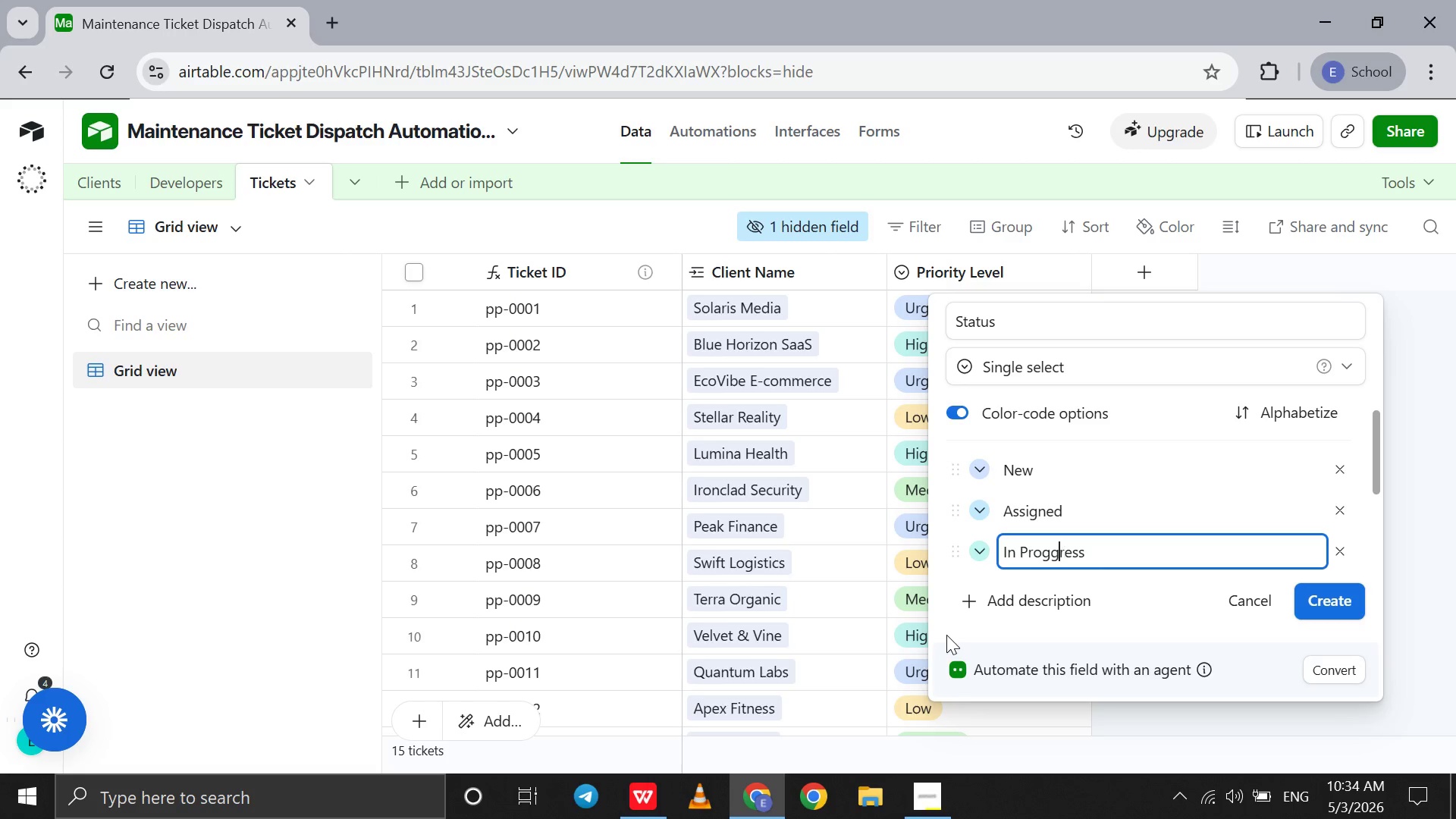 
key(ArrowLeft)
 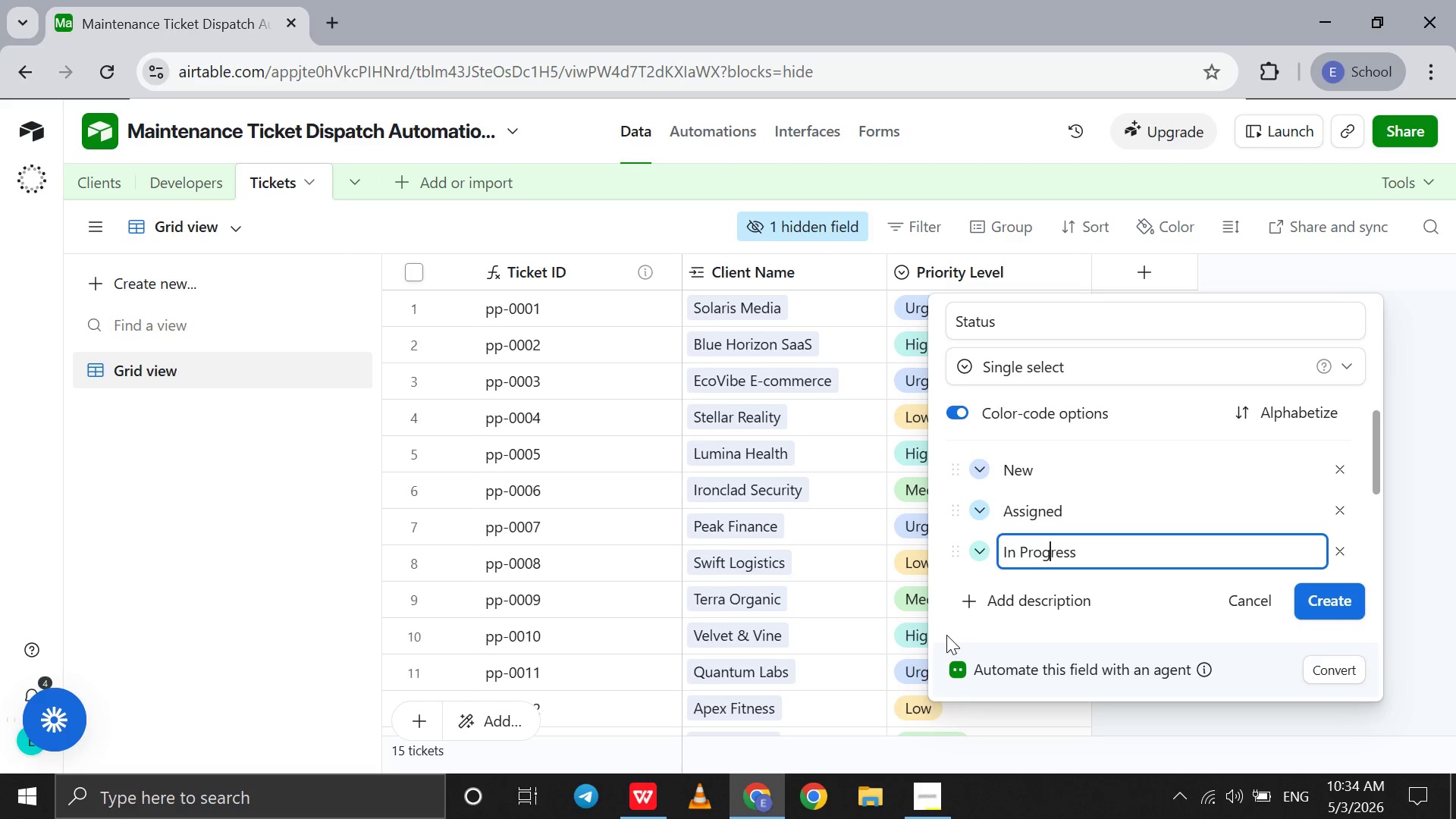 
key(Backspace)
 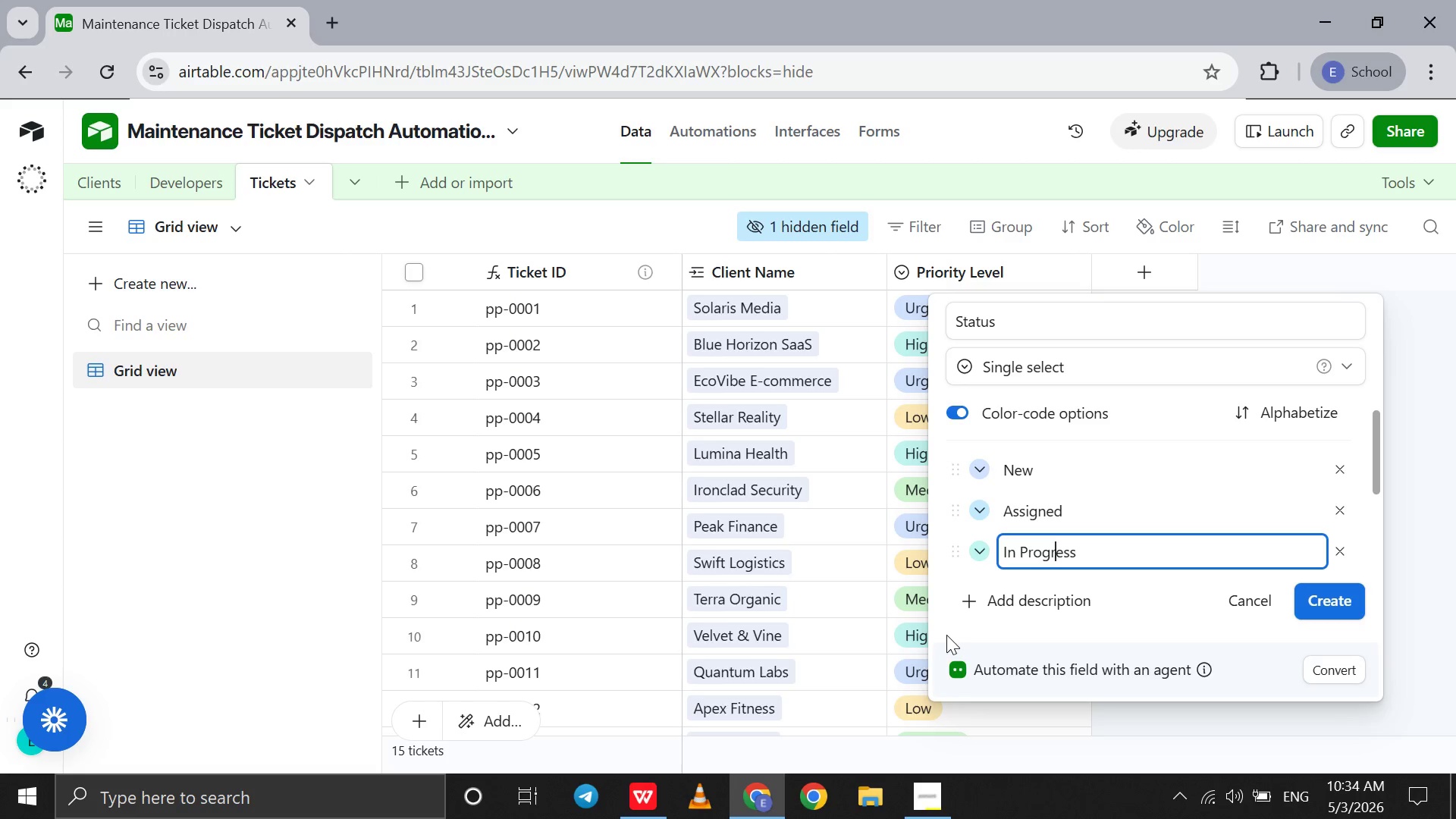 
key(ArrowRight)
 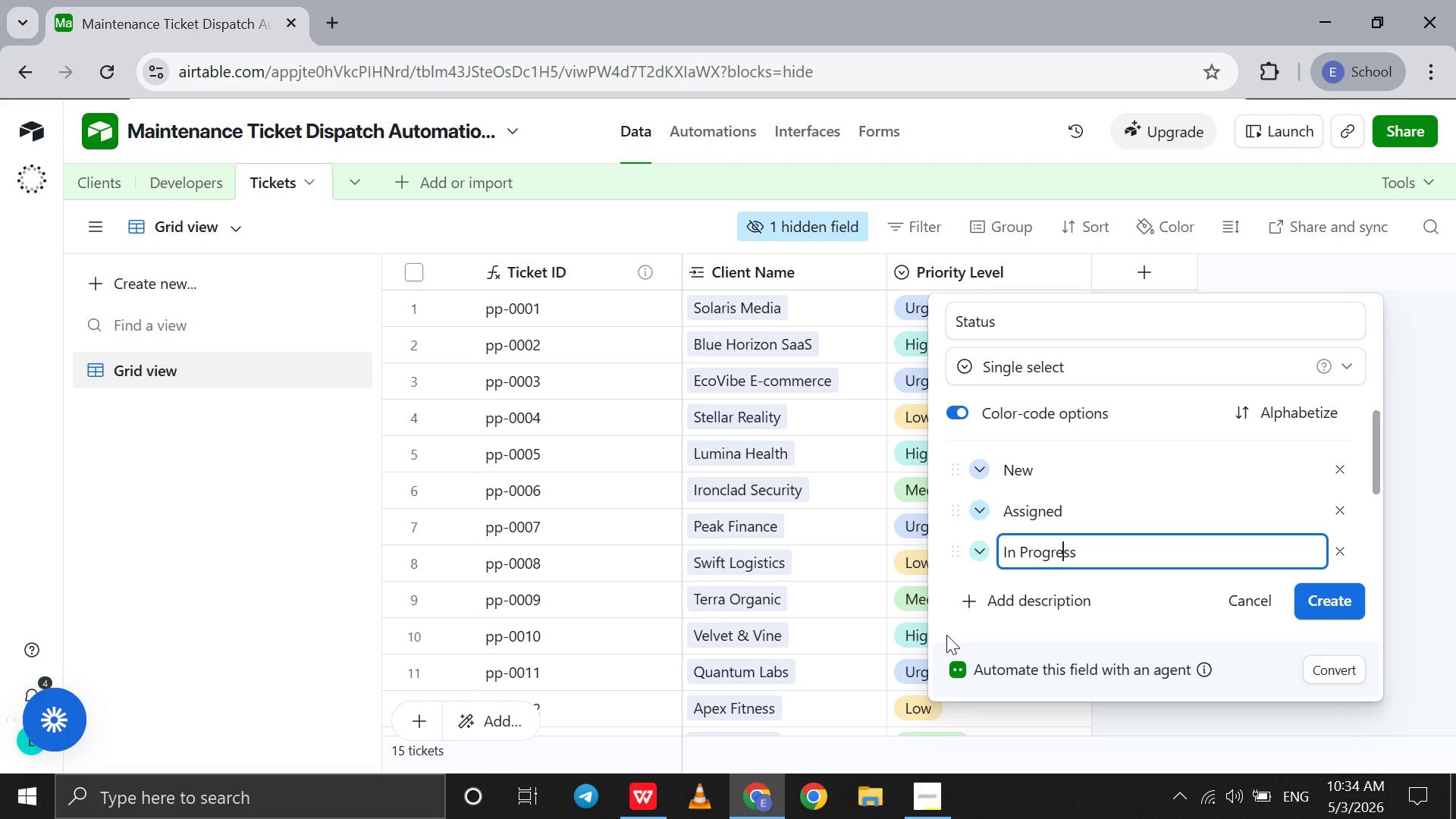 
key(ArrowRight)
 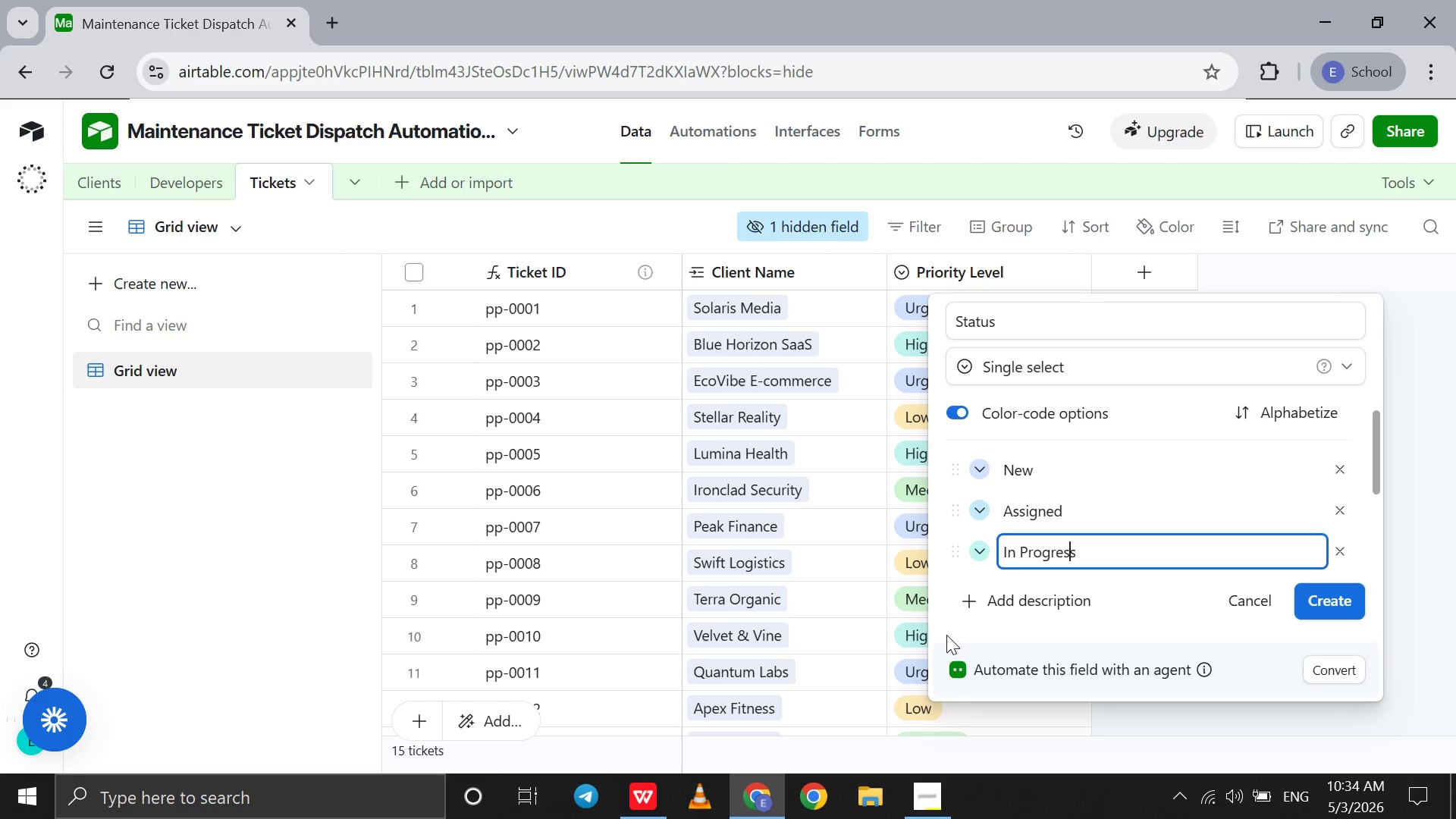 
key(ArrowRight)
 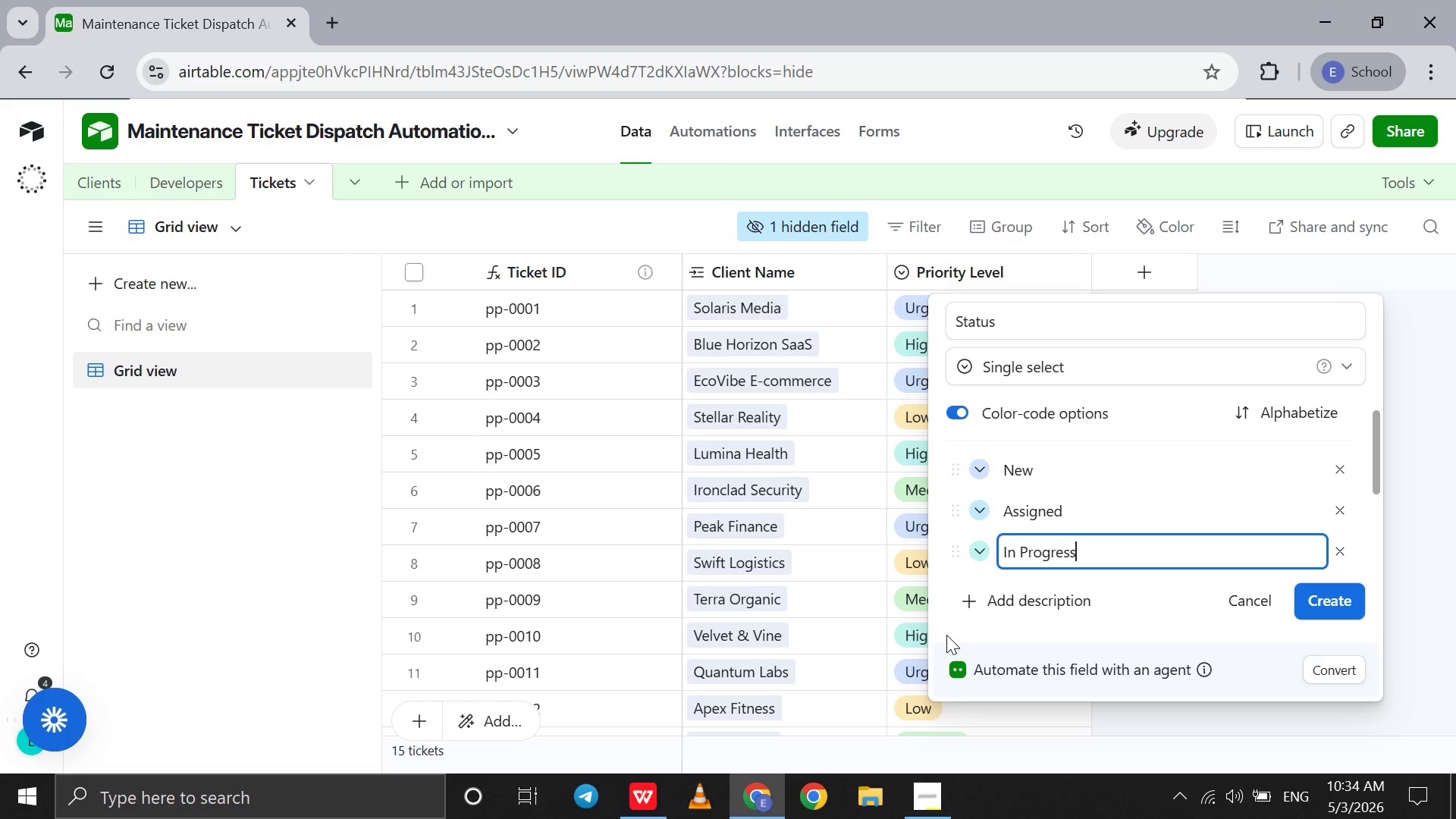 
key(ArrowRight)
 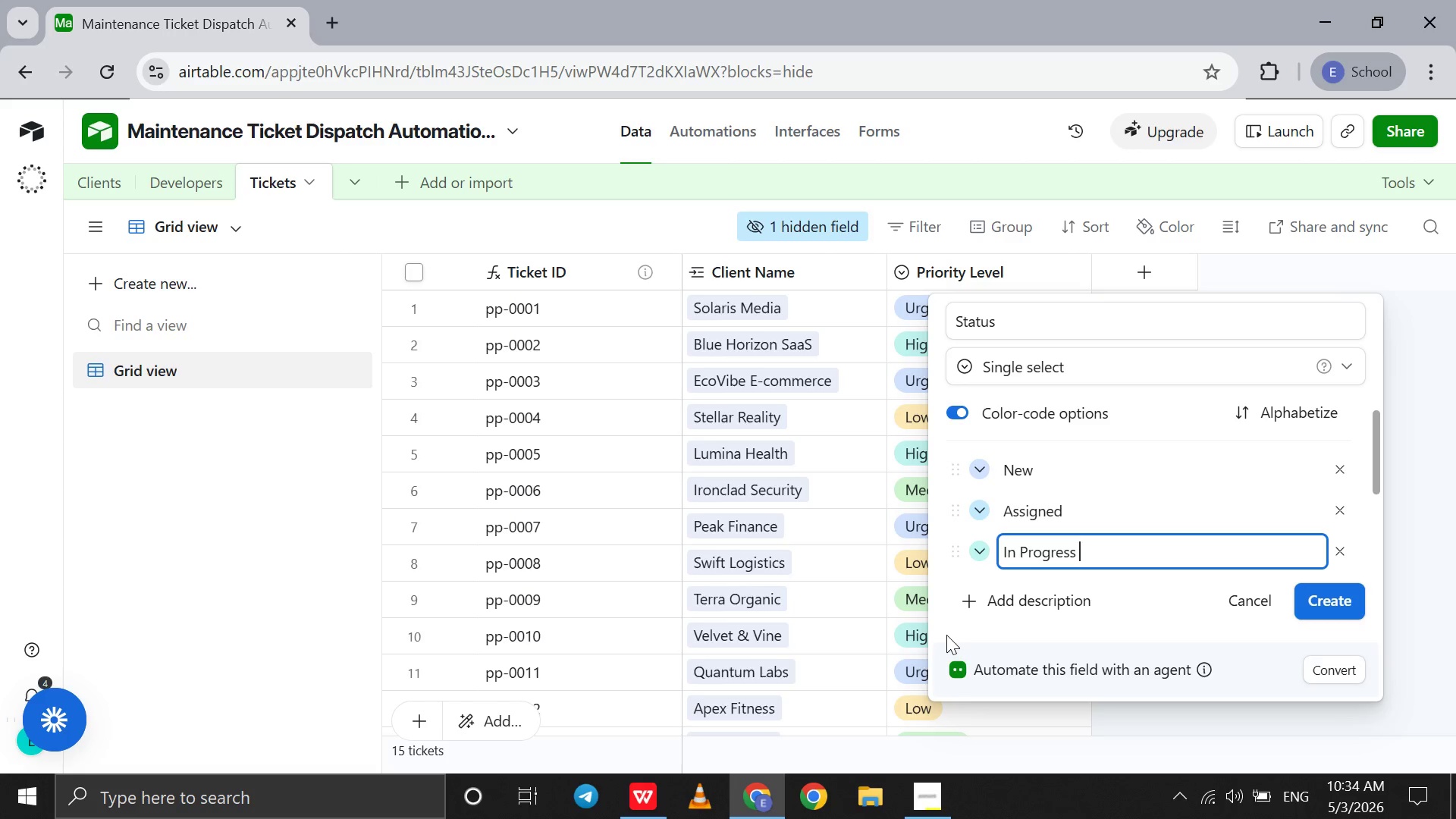 
key(Space)
 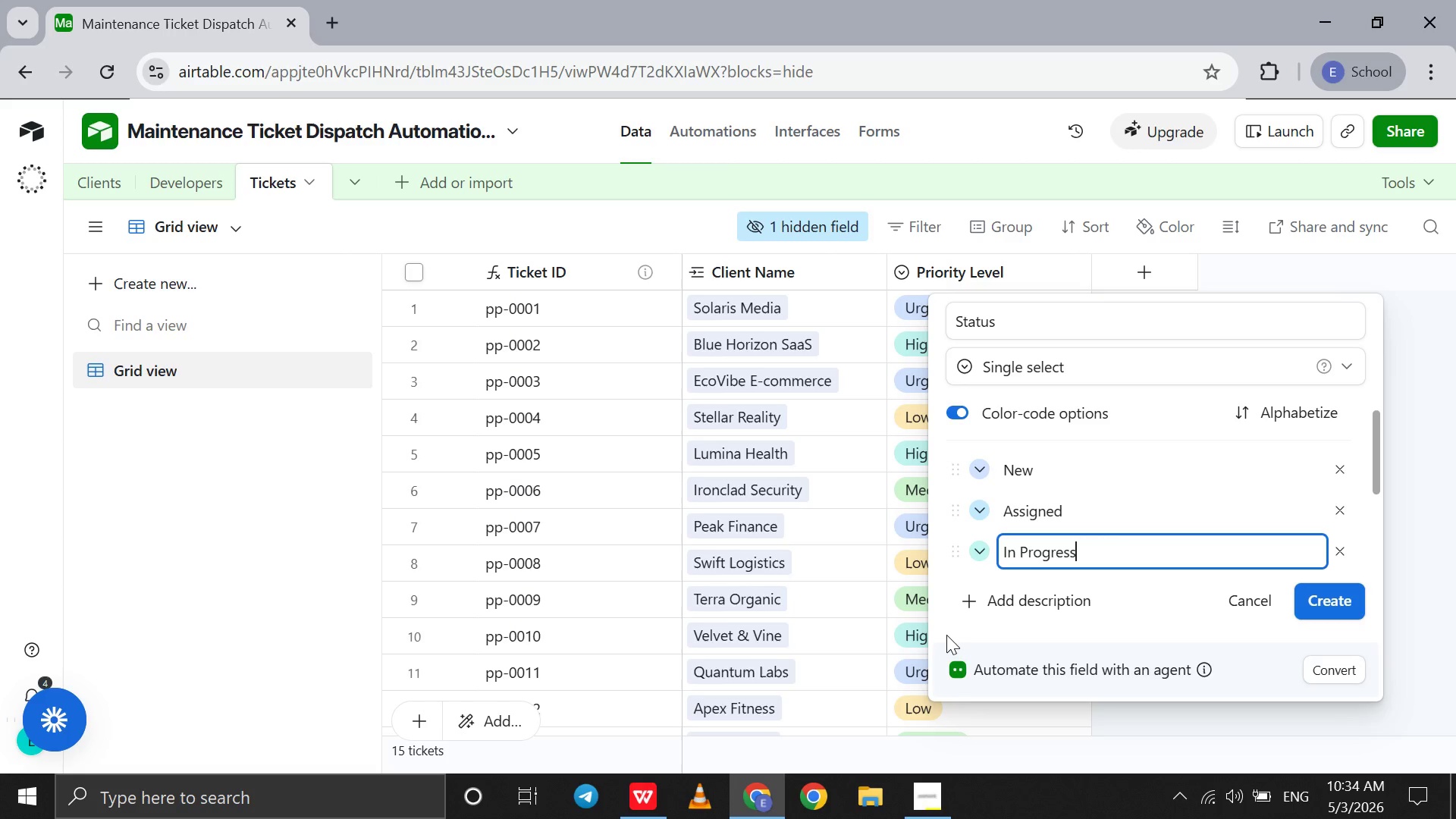 
key(Backspace)
 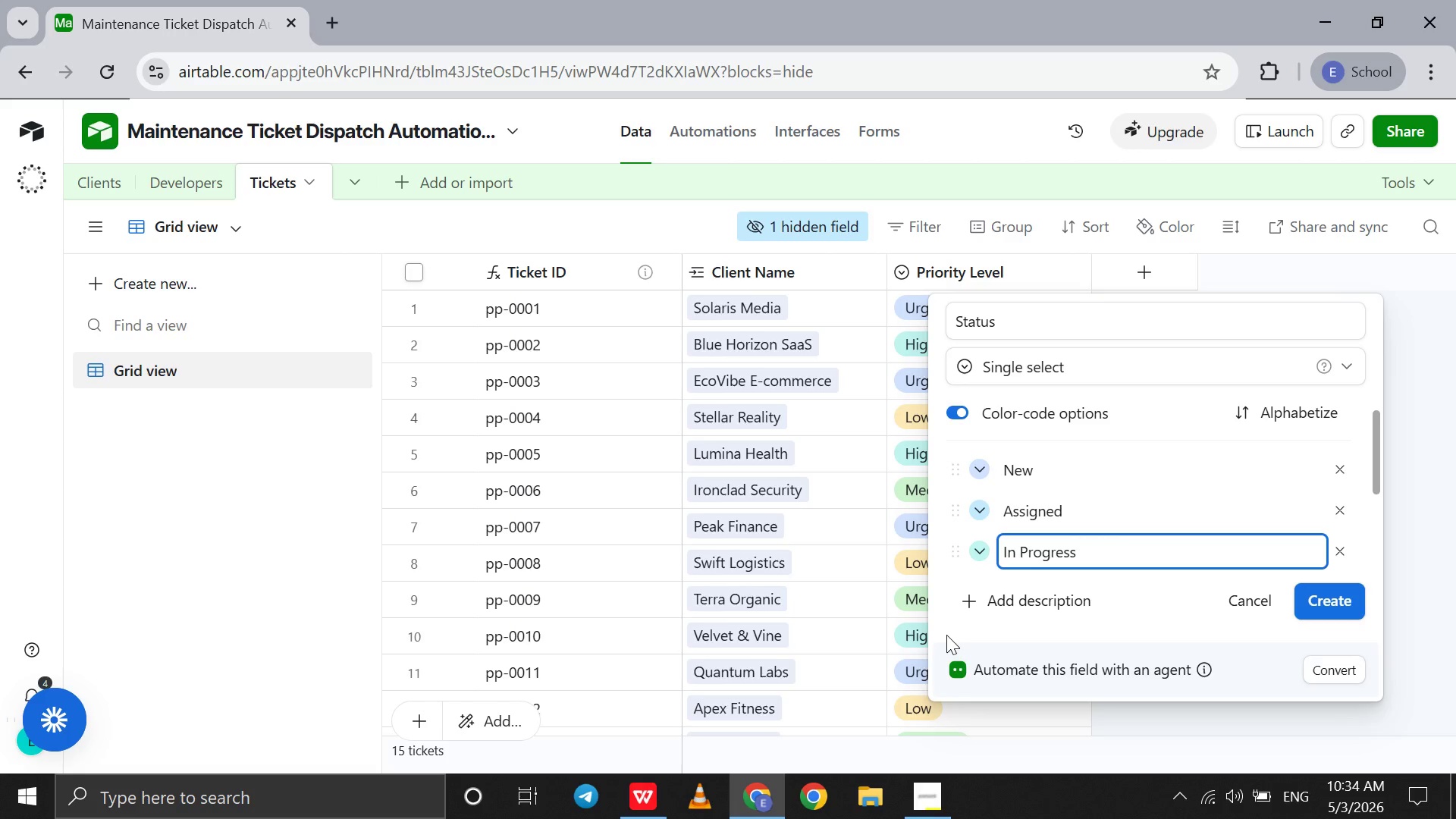 
key(Shift+Enter)
 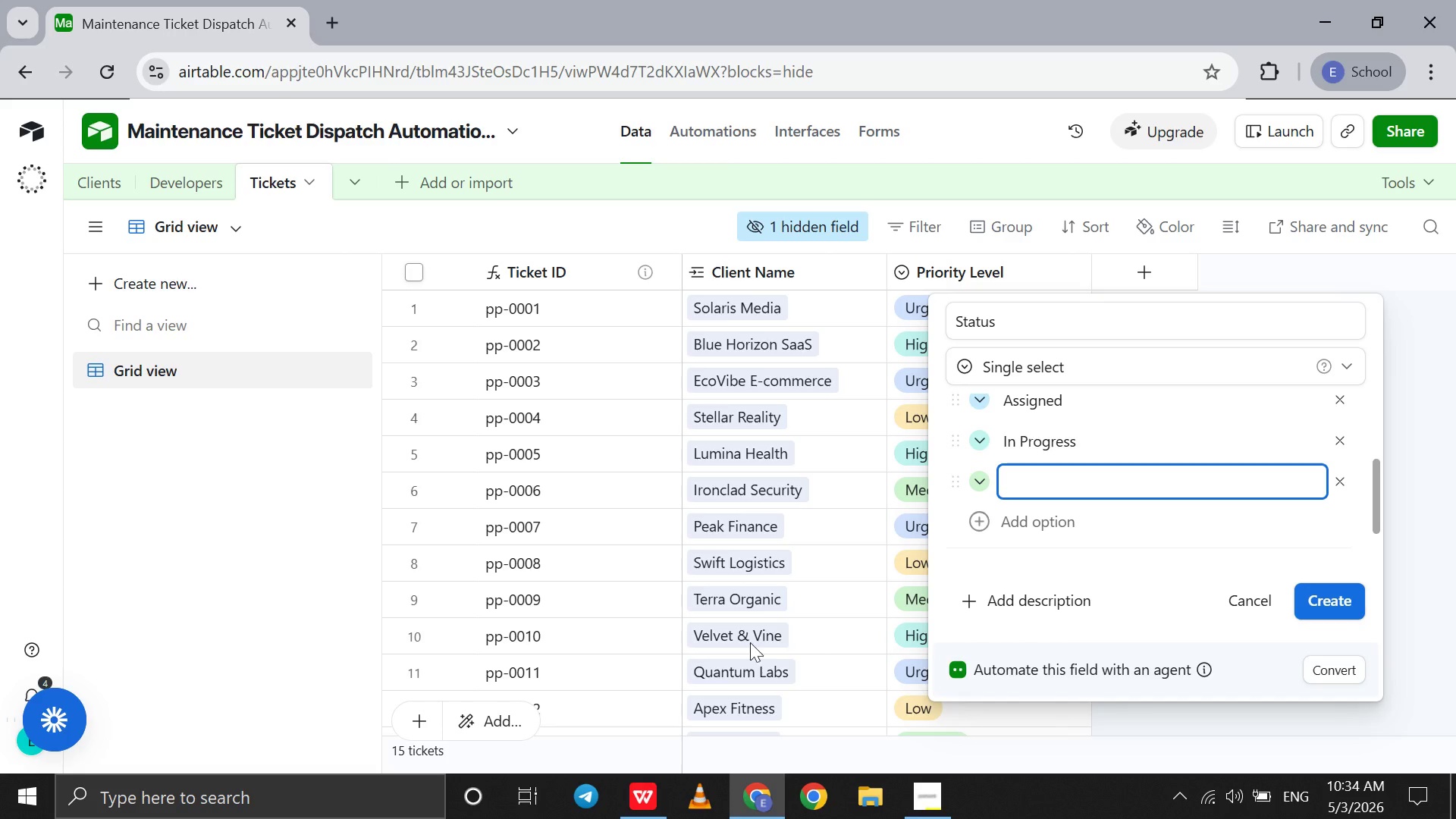 
left_click([654, 818])
 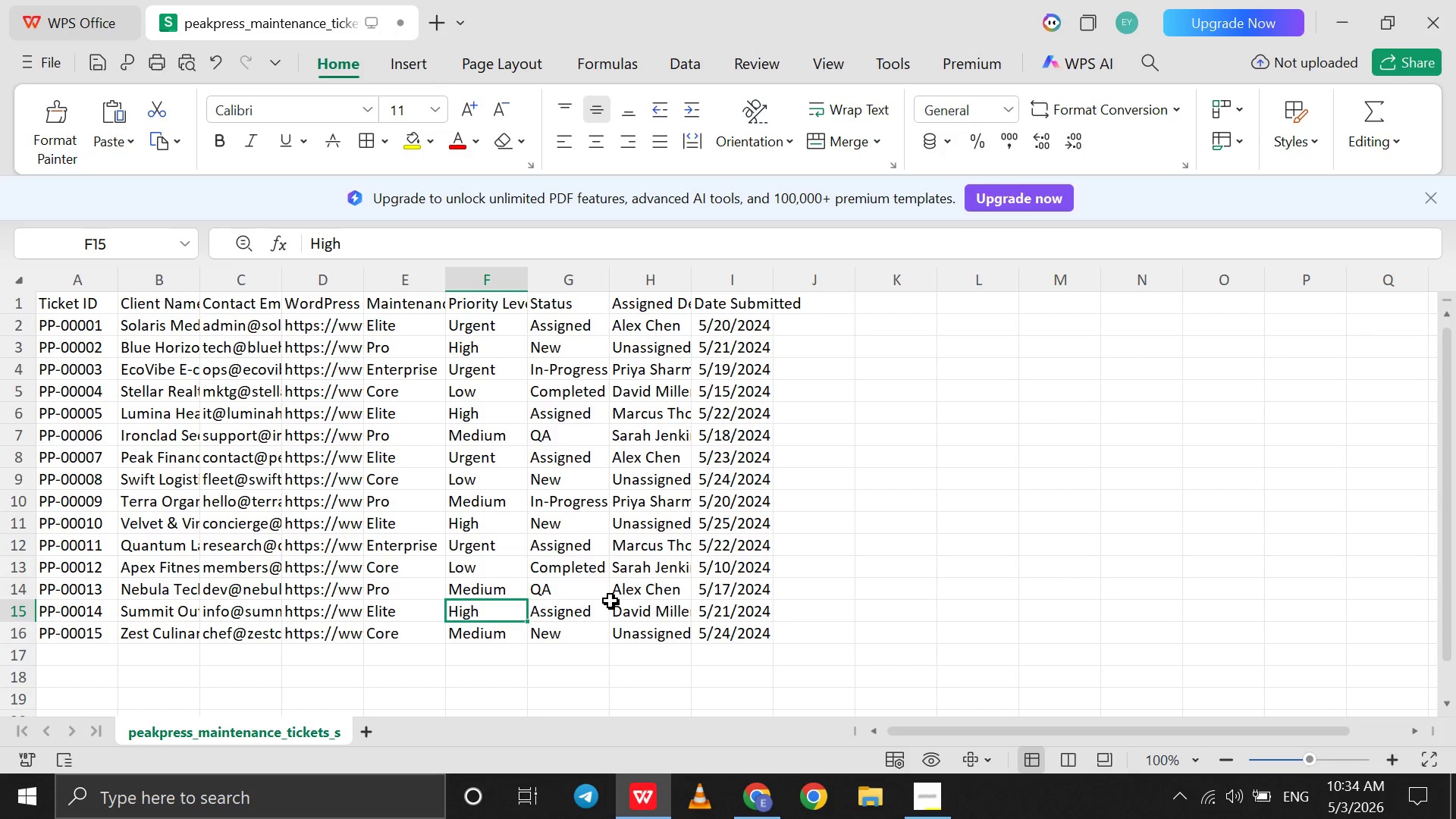 
left_click([576, 599])
 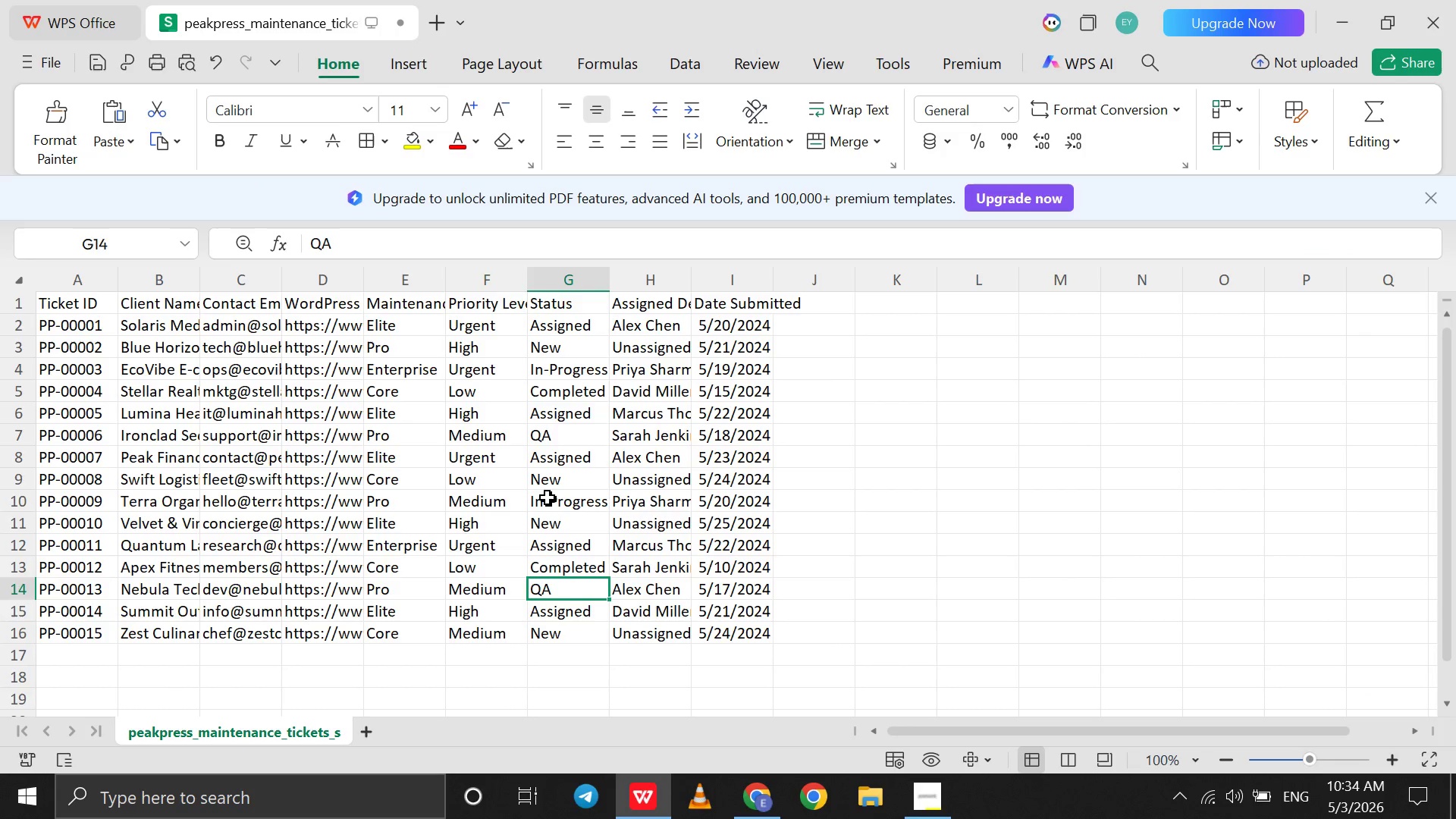 
left_click([548, 502])
 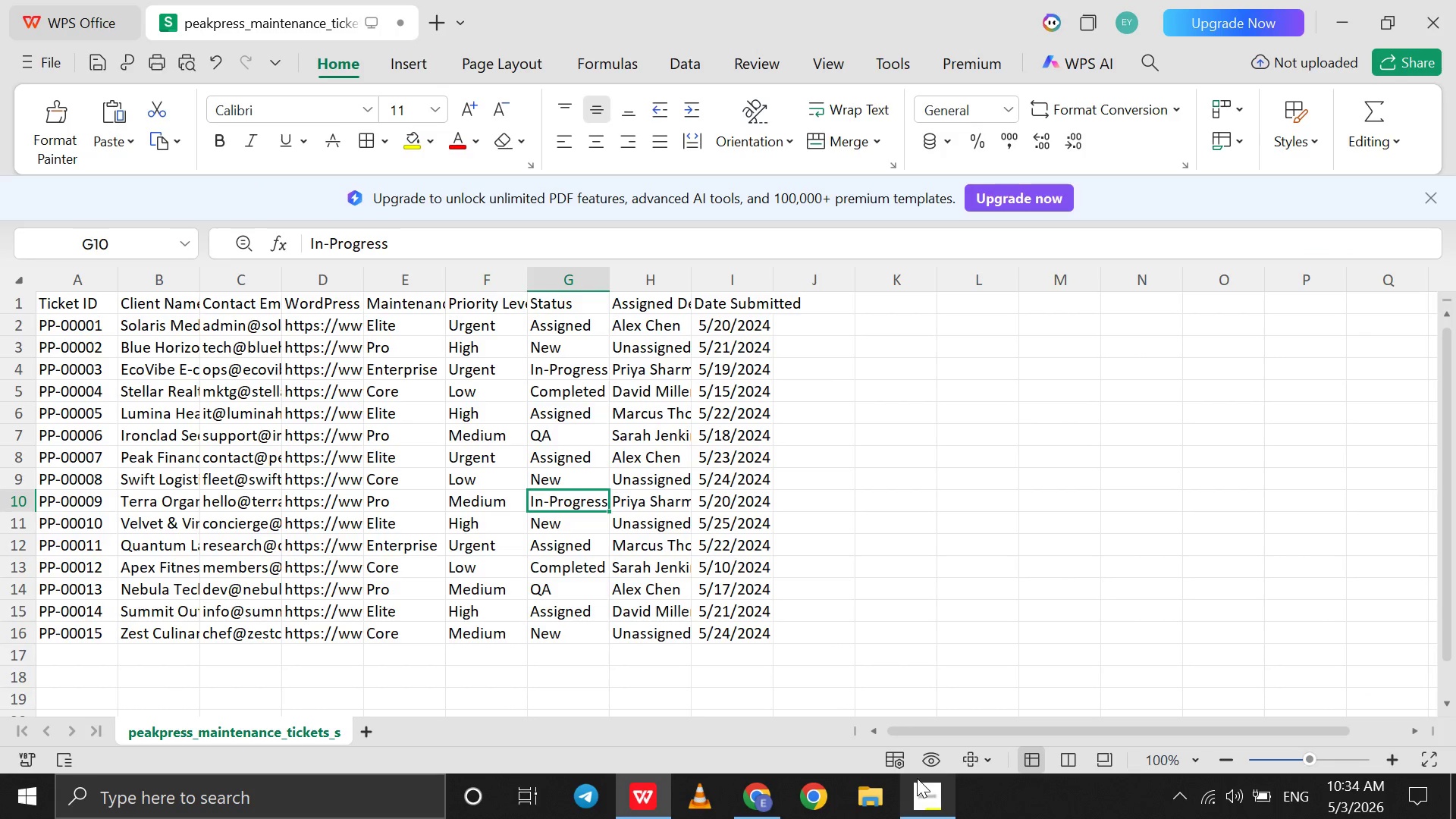 
left_click([920, 791])